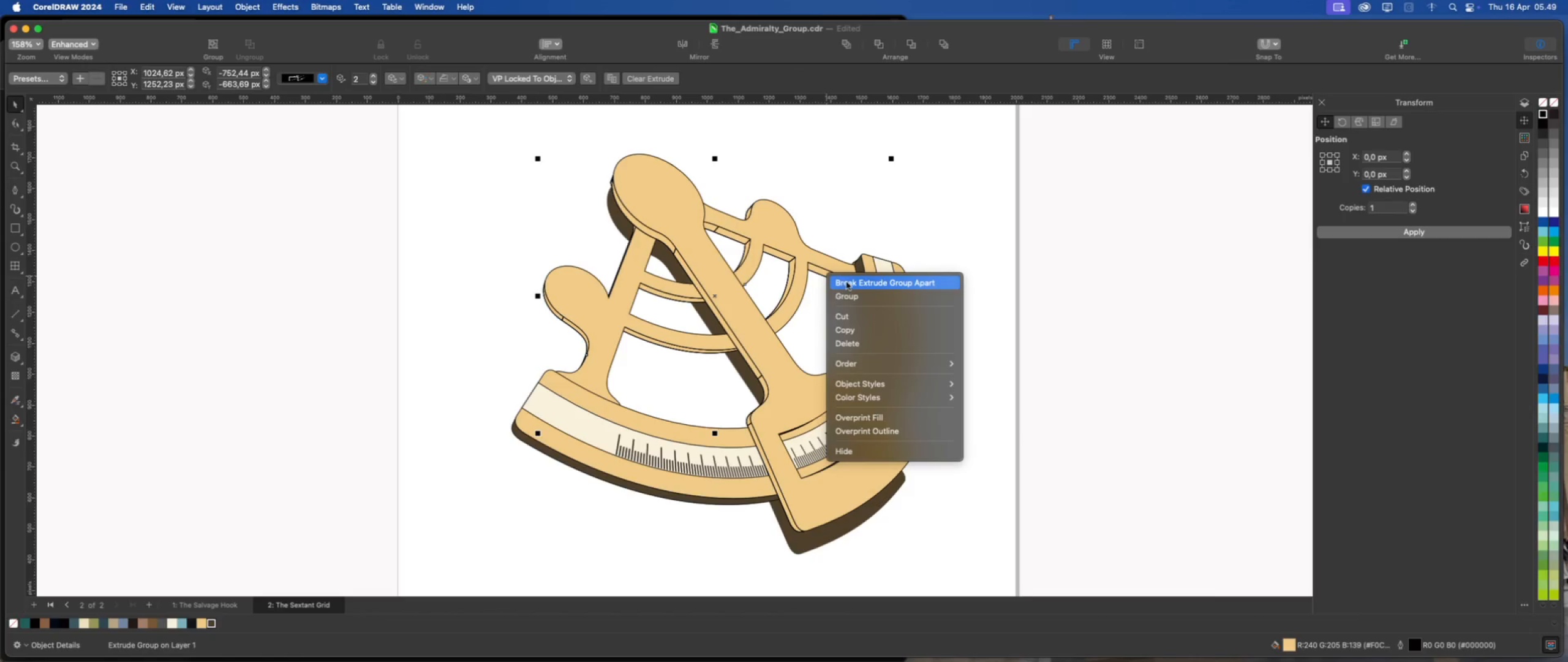 
left_click([846, 282])
 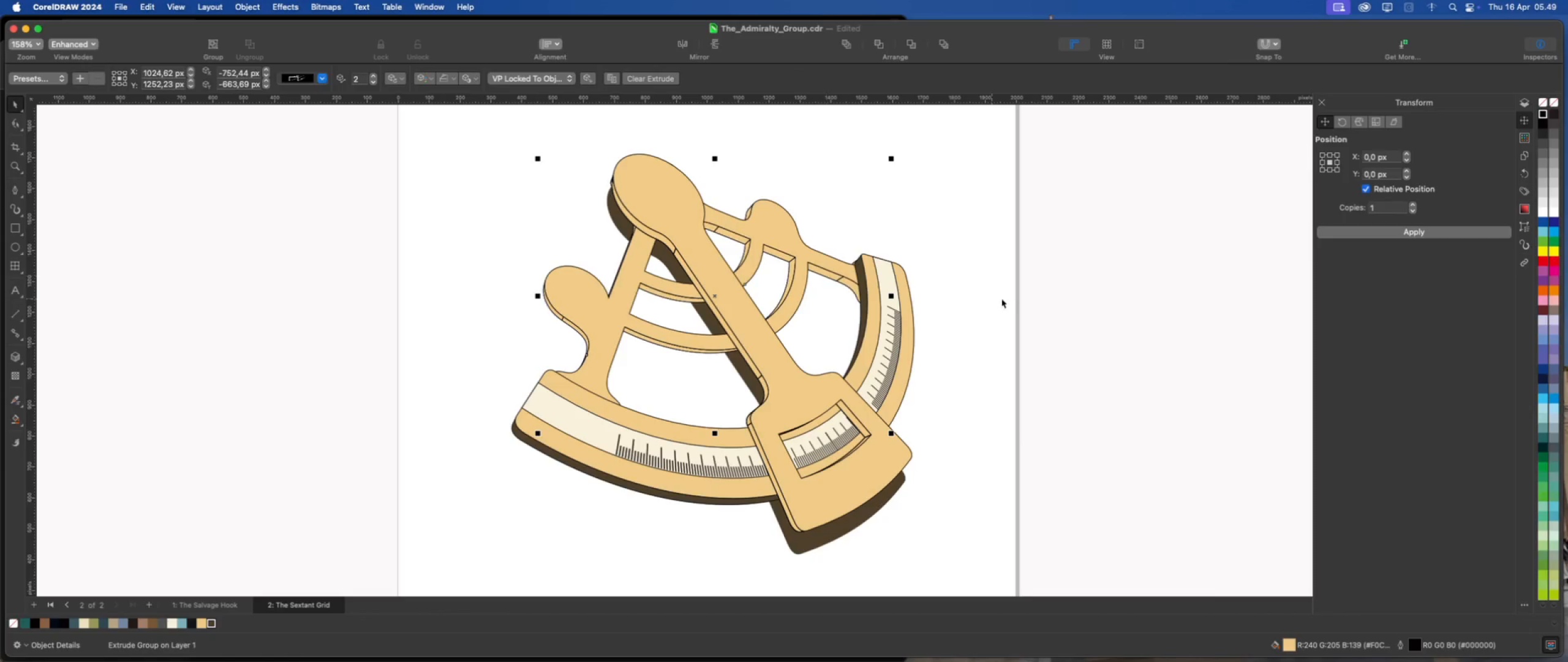 
left_click([1001, 299])
 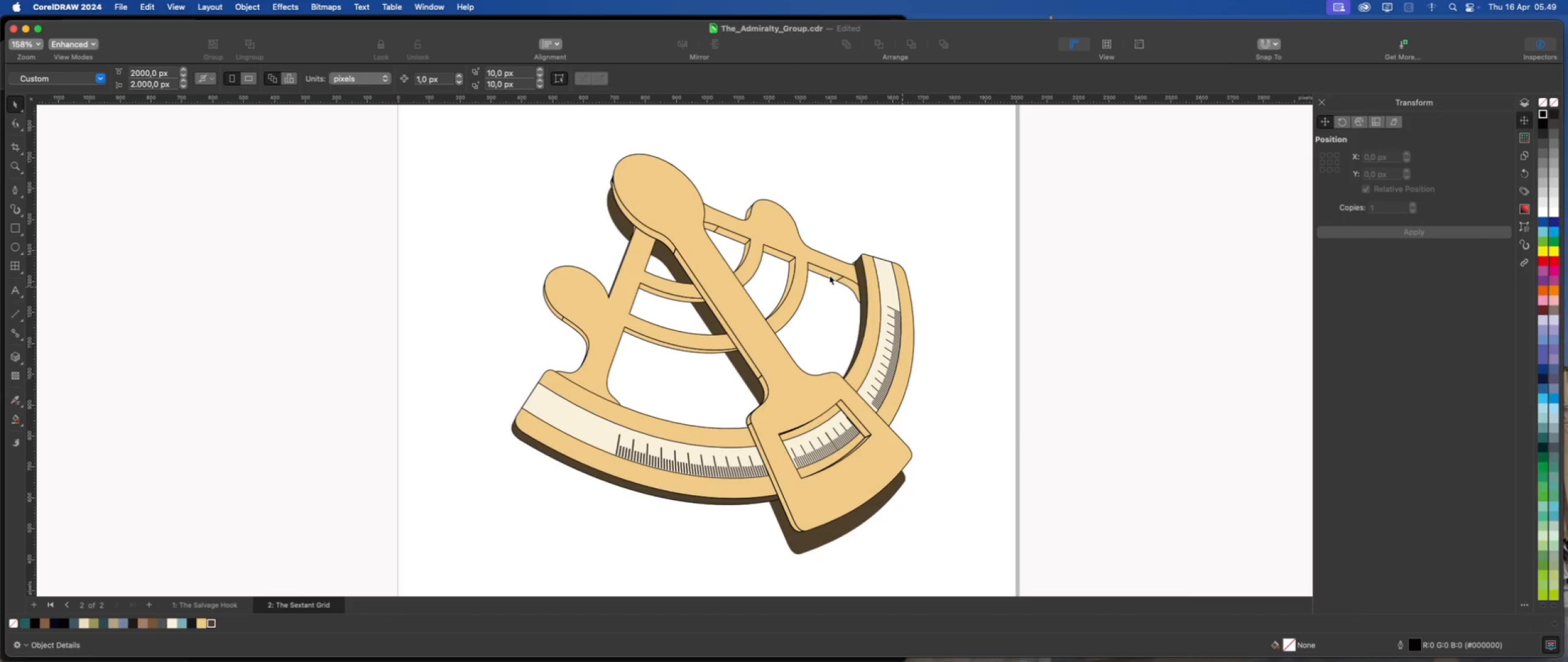 
left_click([828, 275])
 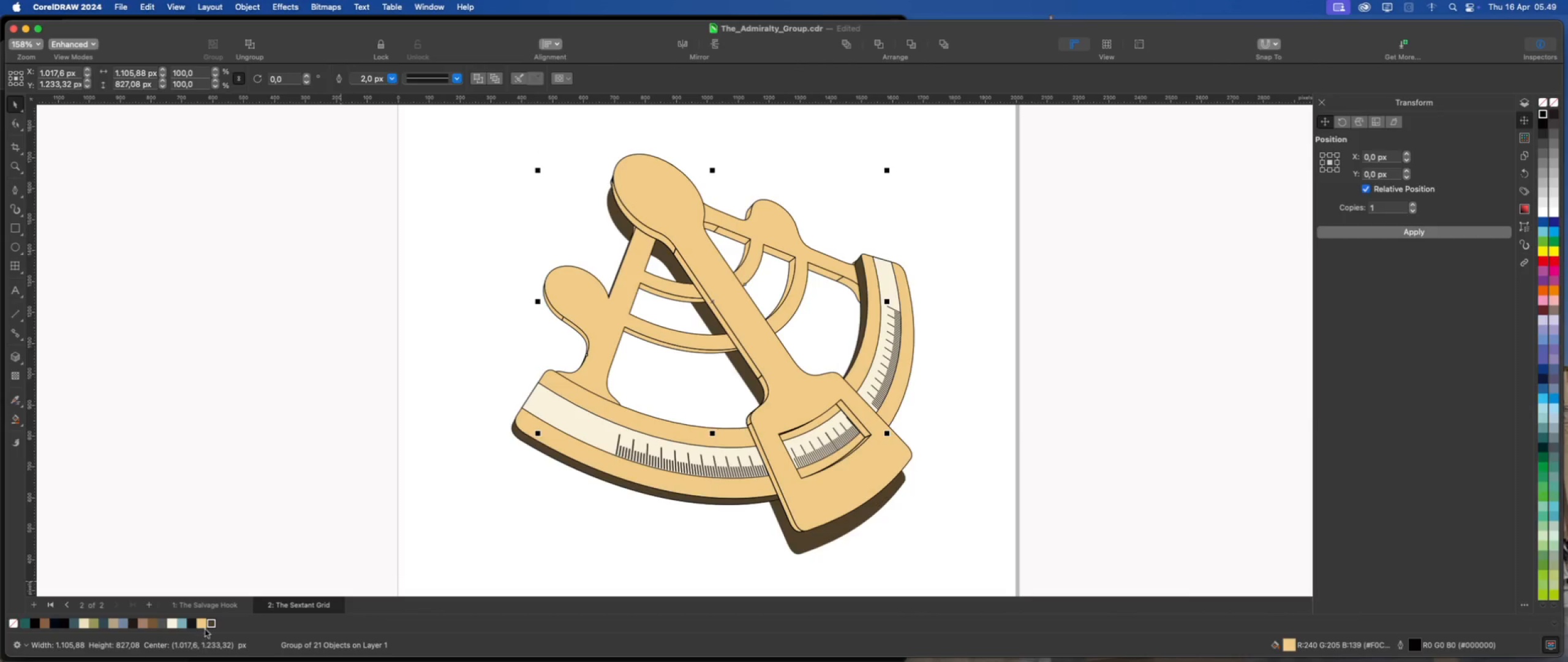 
left_click([210, 625])
 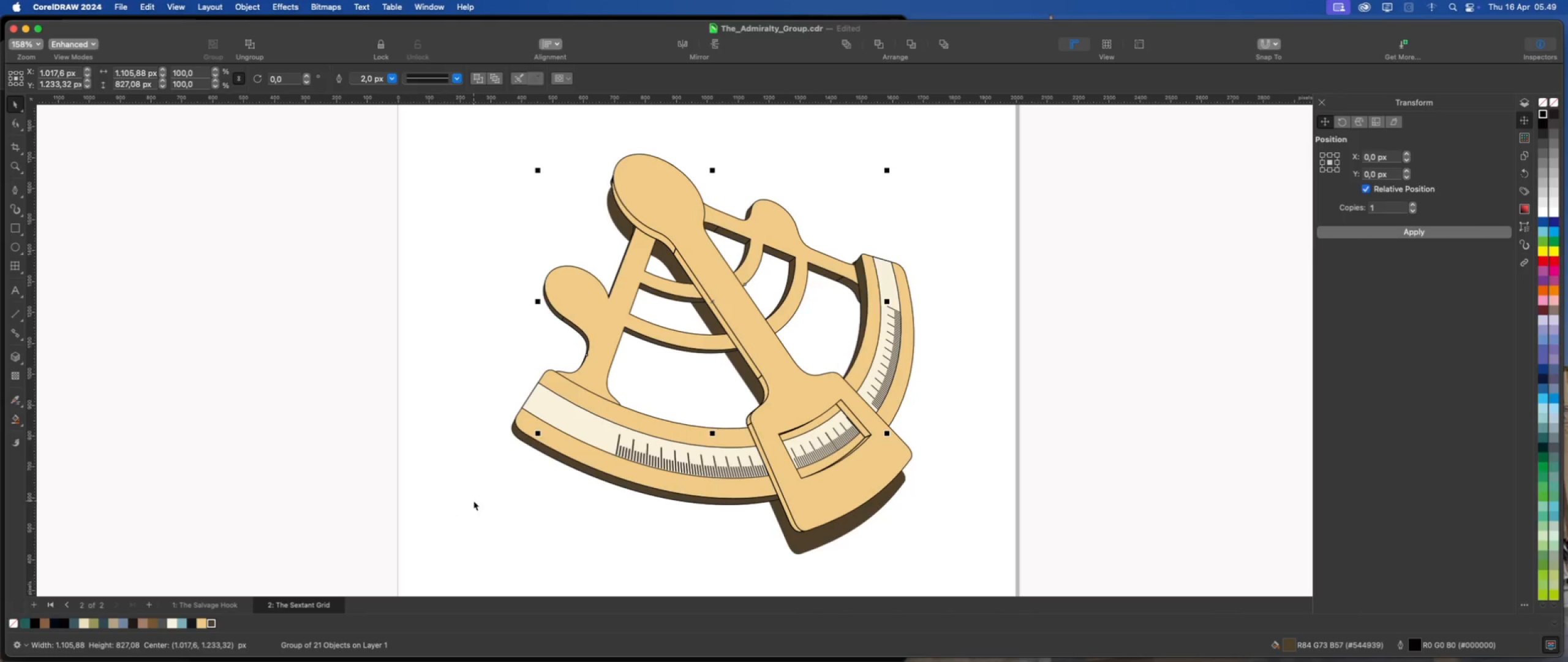 
left_click([473, 501])
 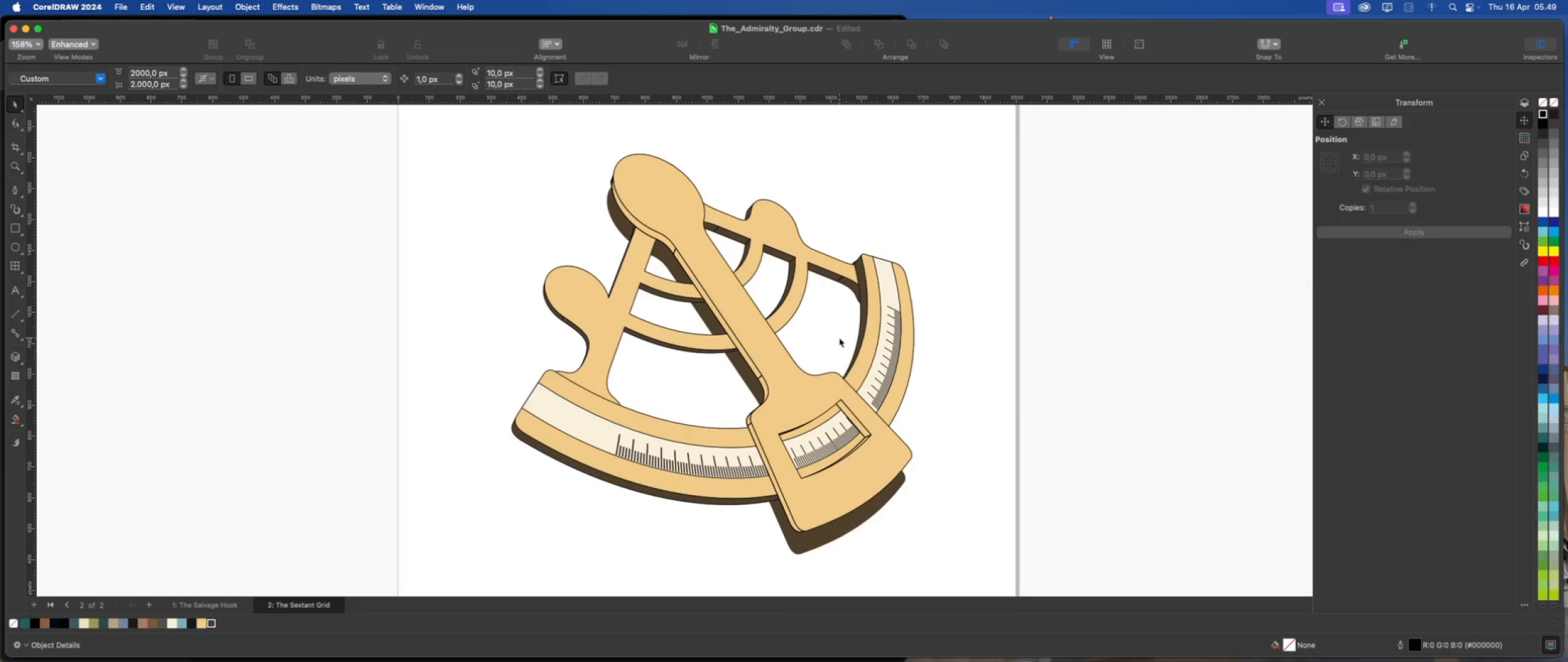 
wait(8.42)
 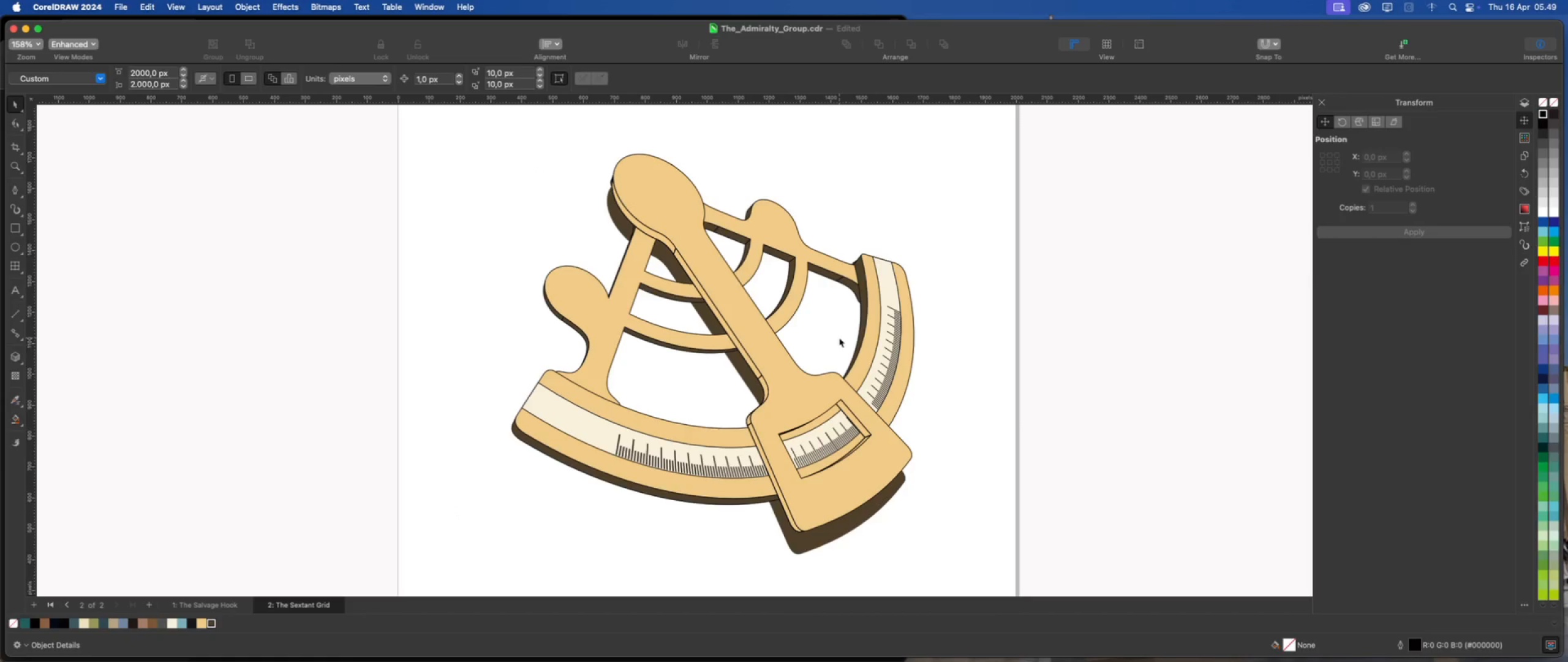 
left_click([709, 304])
 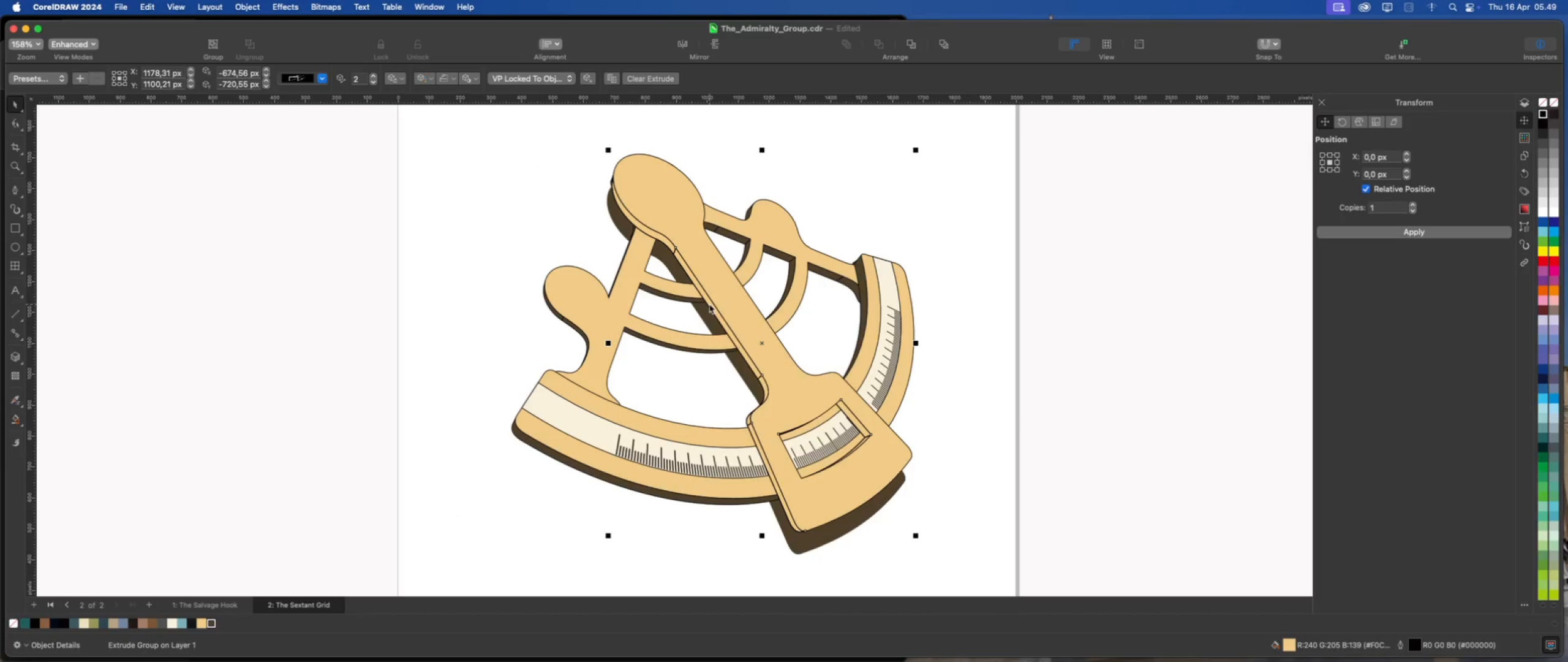 
right_click([709, 304])
 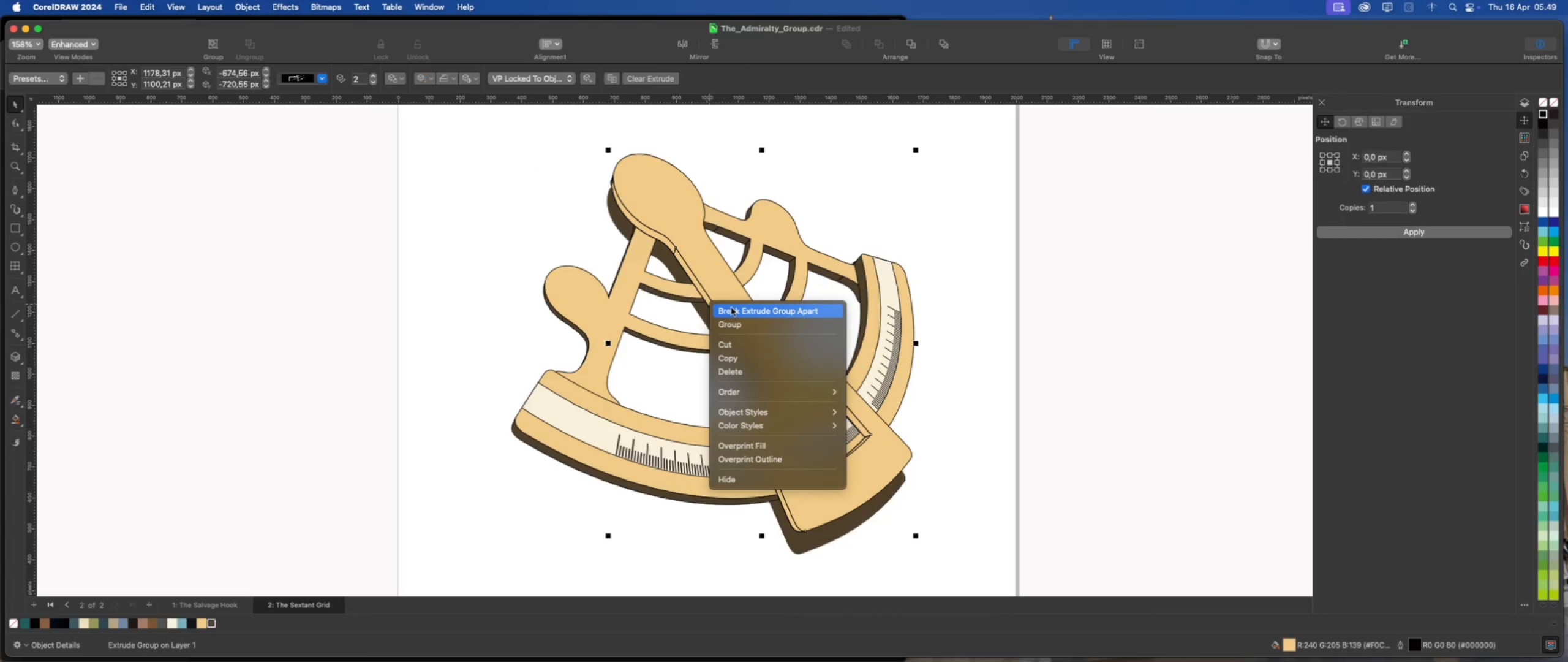 
left_click([731, 308])
 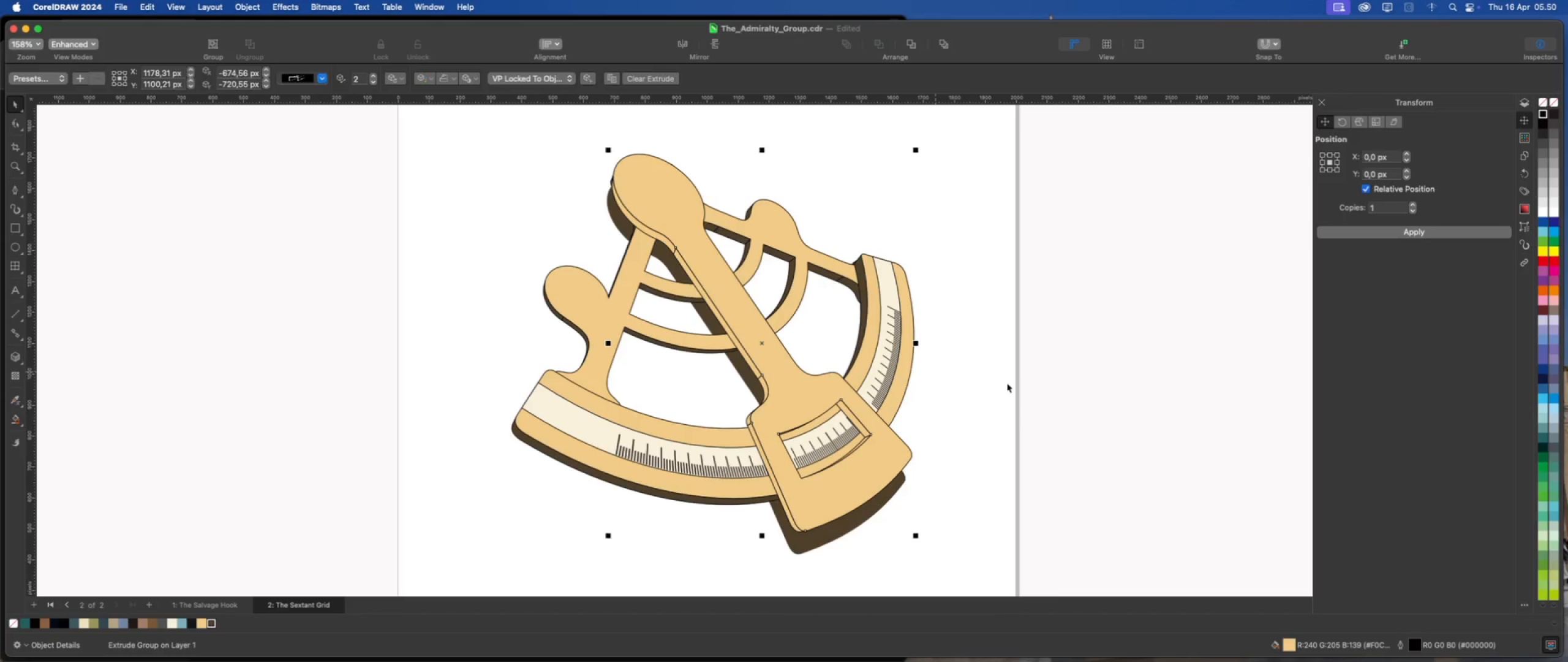 
left_click([1007, 383])
 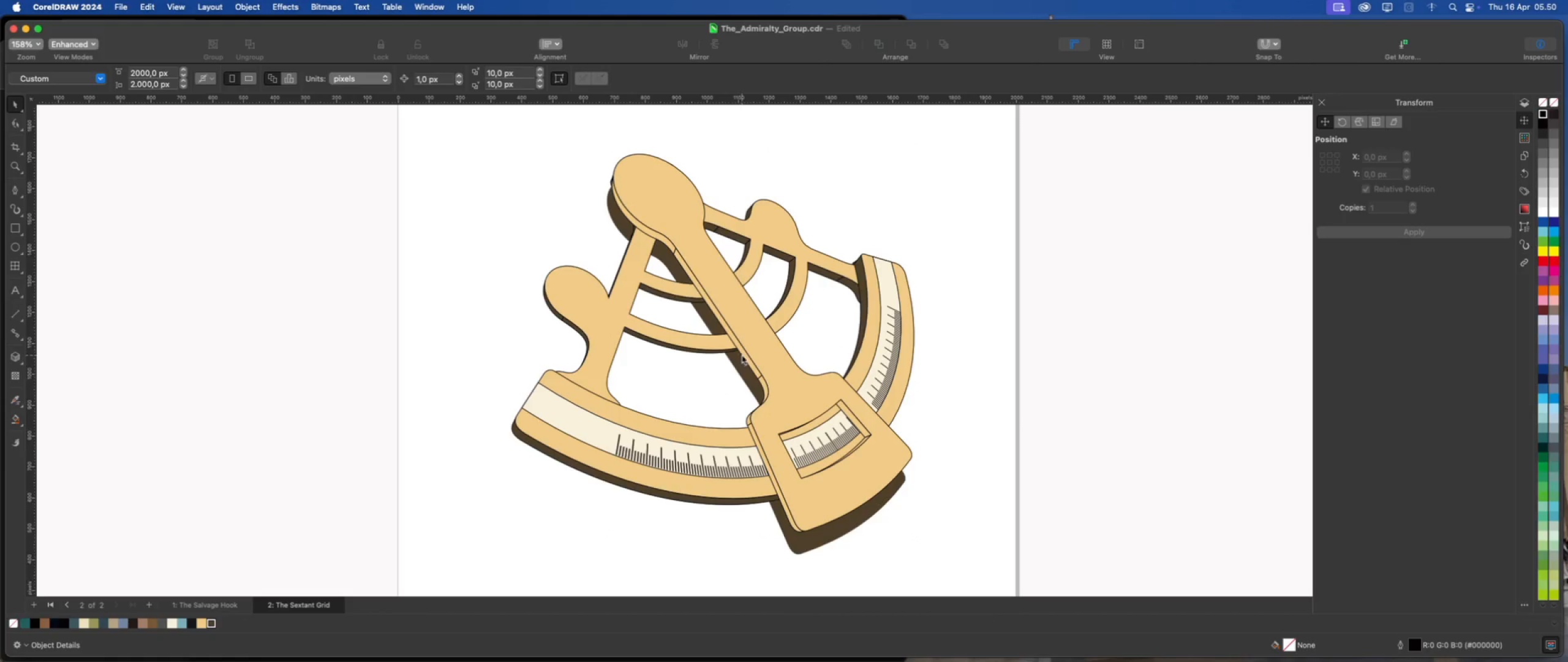 
left_click([743, 354])
 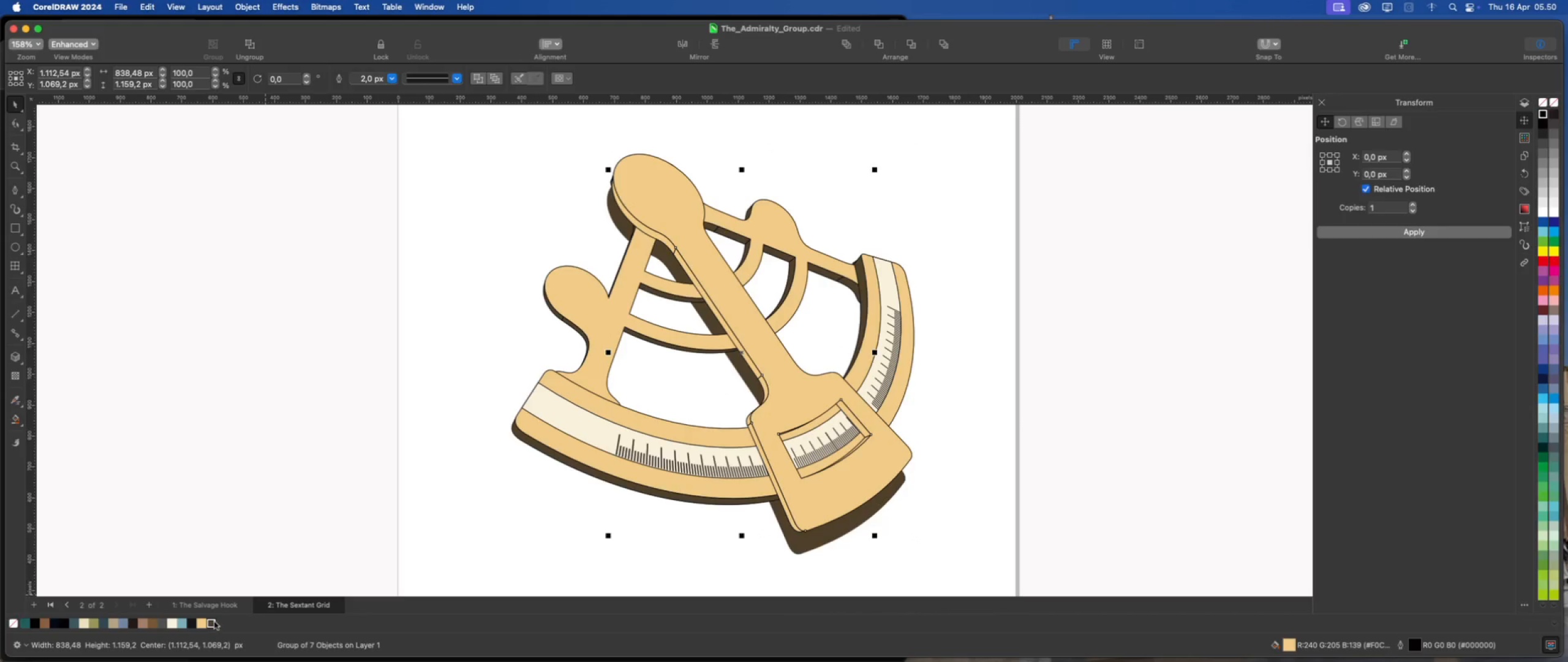 
left_click([497, 544])
 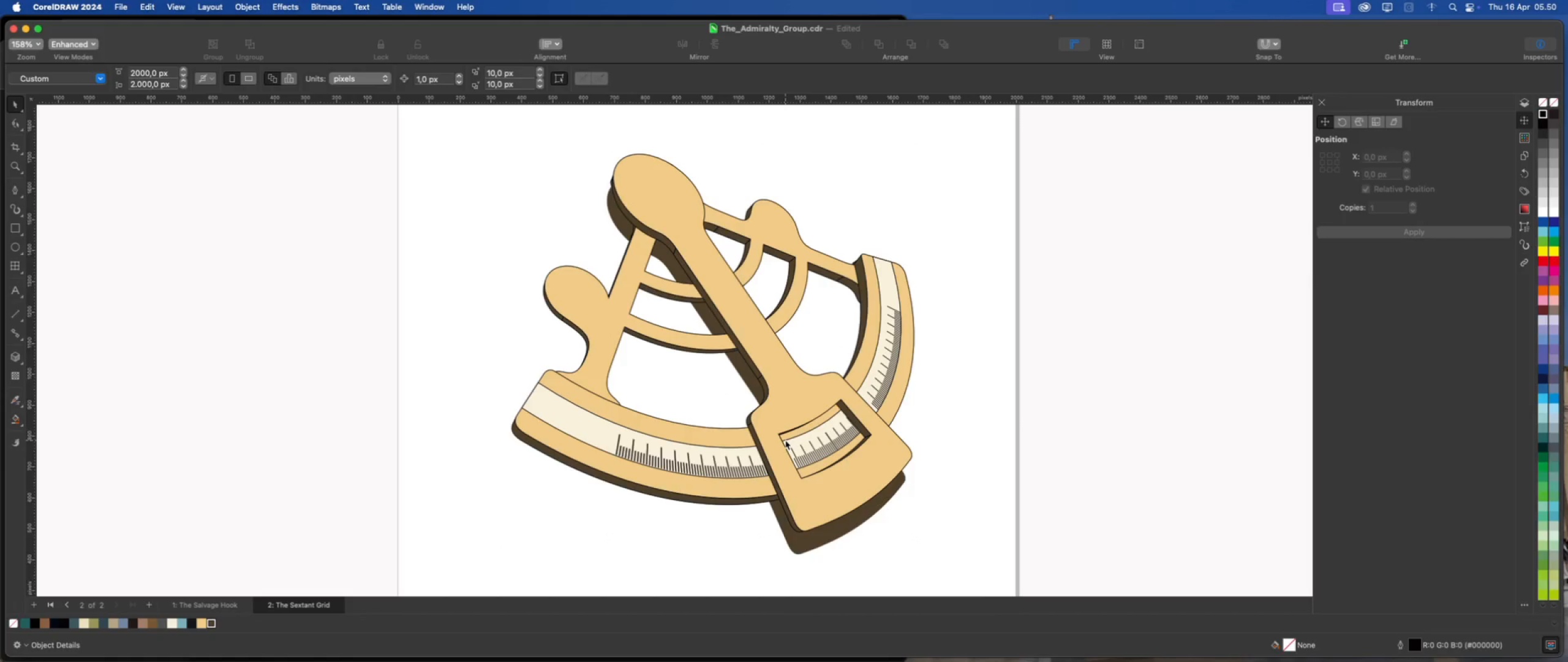 
scroll: coordinate [754, 357], scroll_direction: up, amount: 2.0
 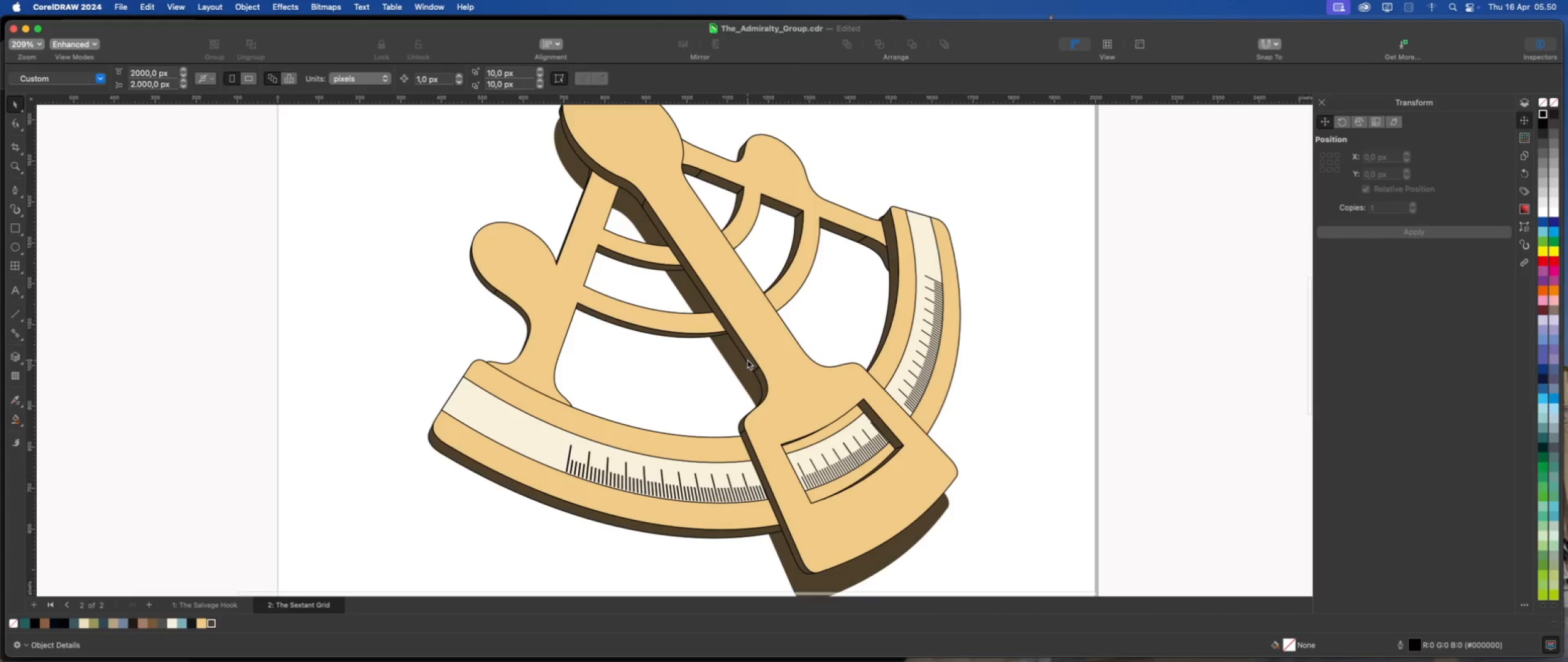 
left_click([747, 360])
 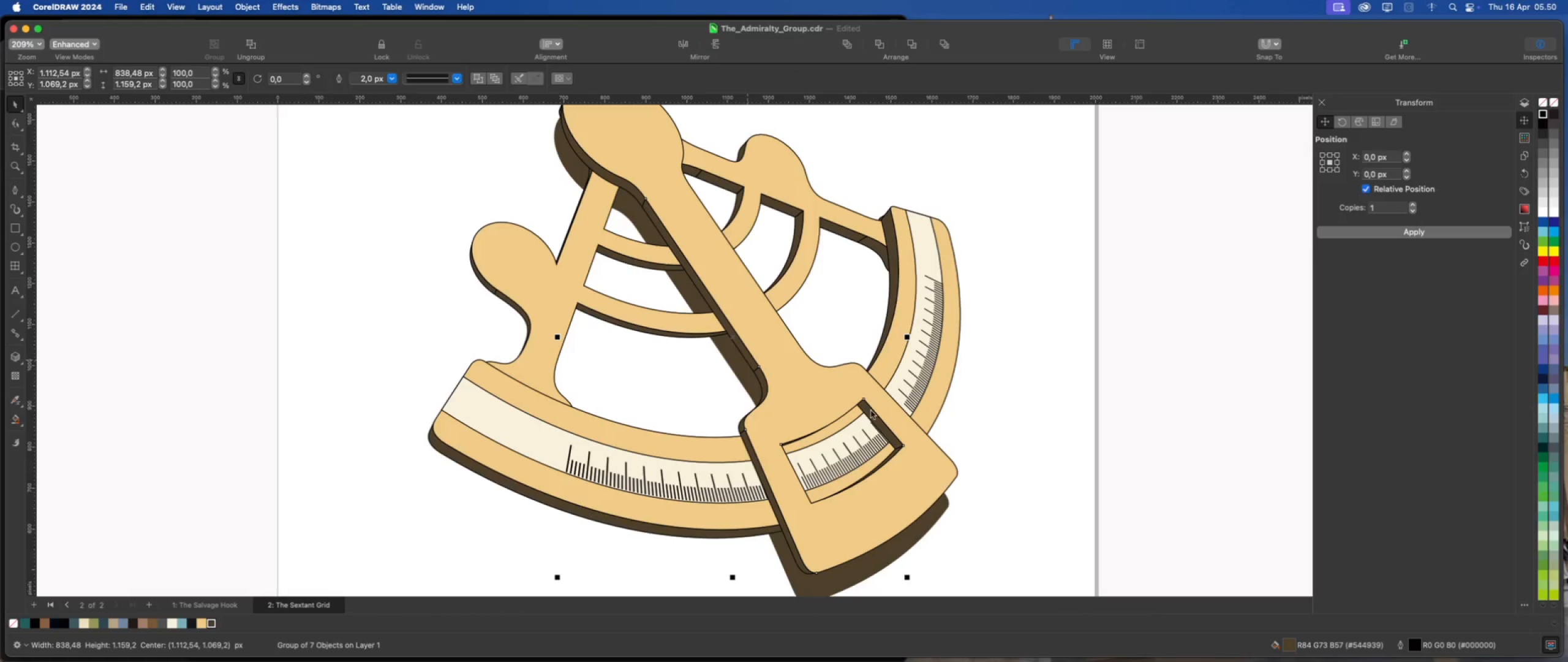 
left_click([1040, 435])
 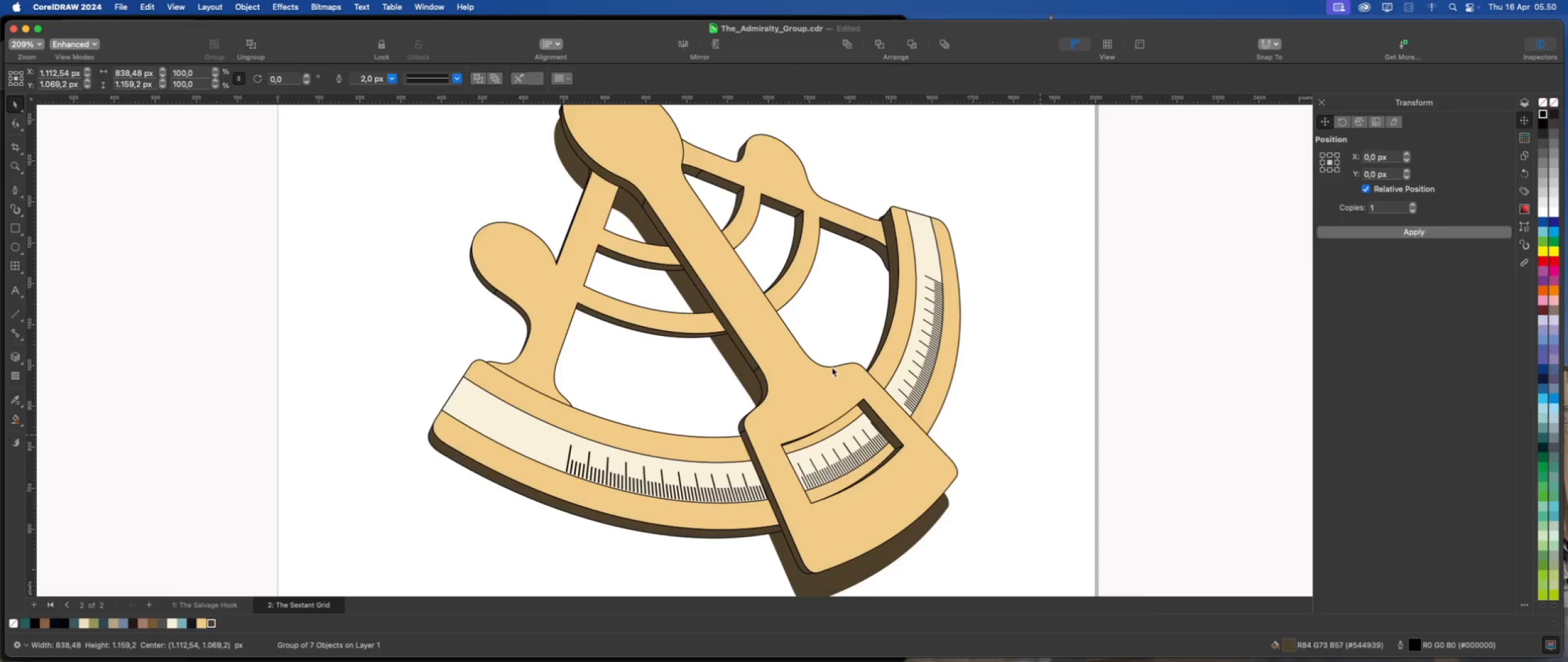 
scroll: coordinate [813, 365], scroll_direction: down, amount: 2.0
 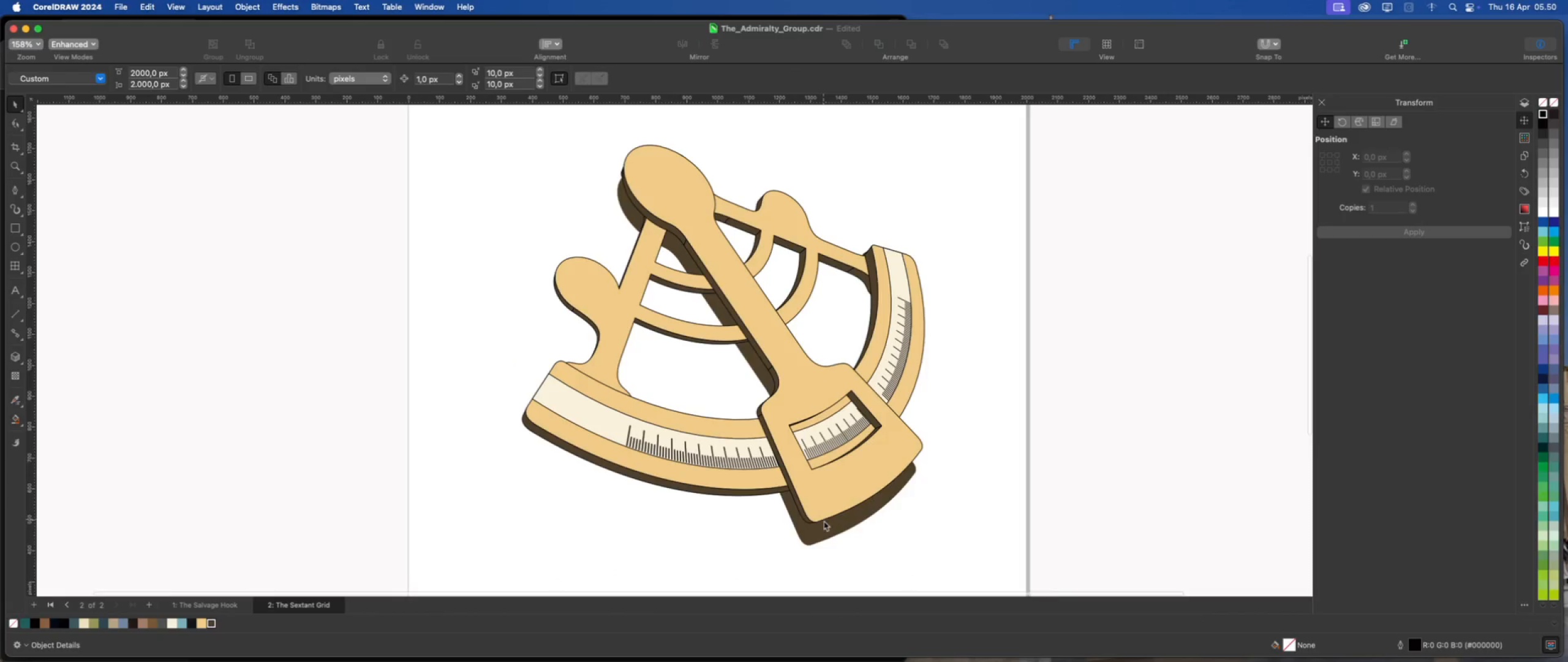 
scroll: coordinate [812, 530], scroll_direction: up, amount: 2.0
 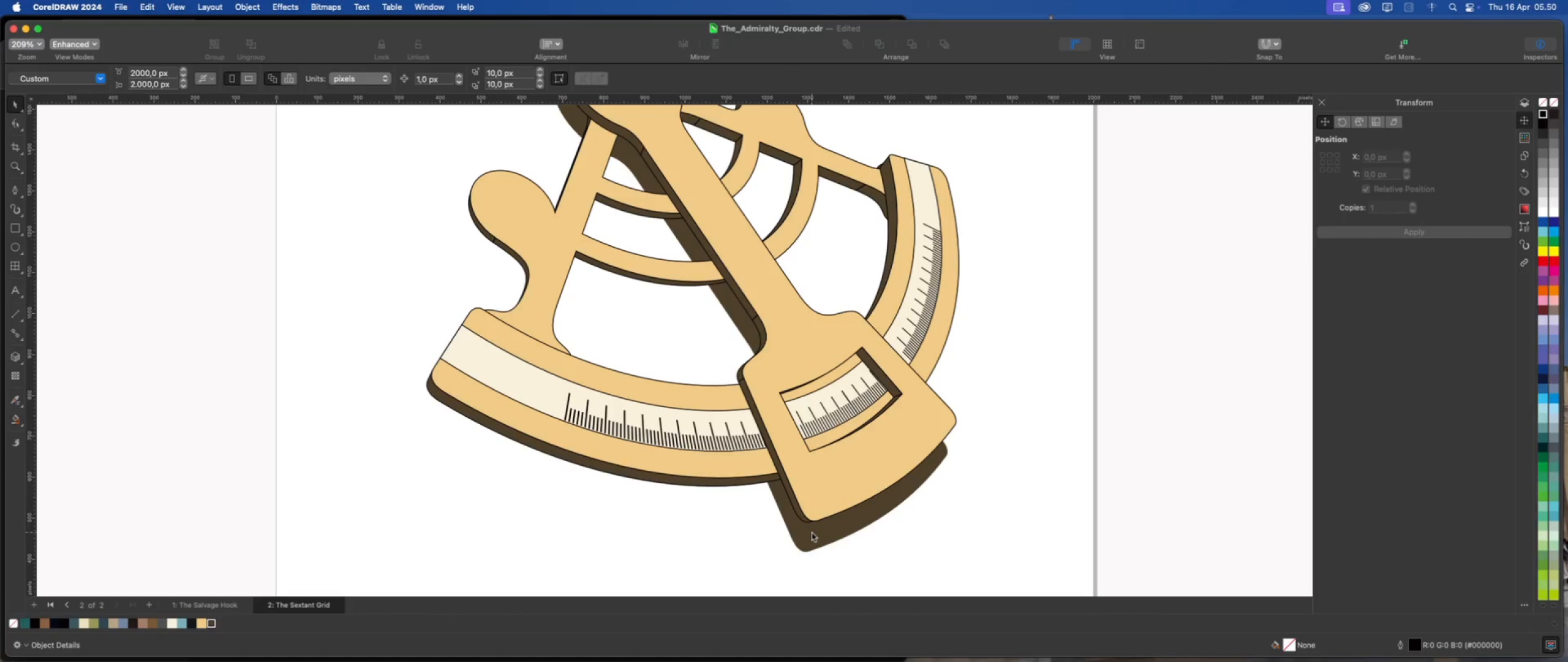 
scroll: coordinate [782, 516], scroll_direction: down, amount: 1.0
 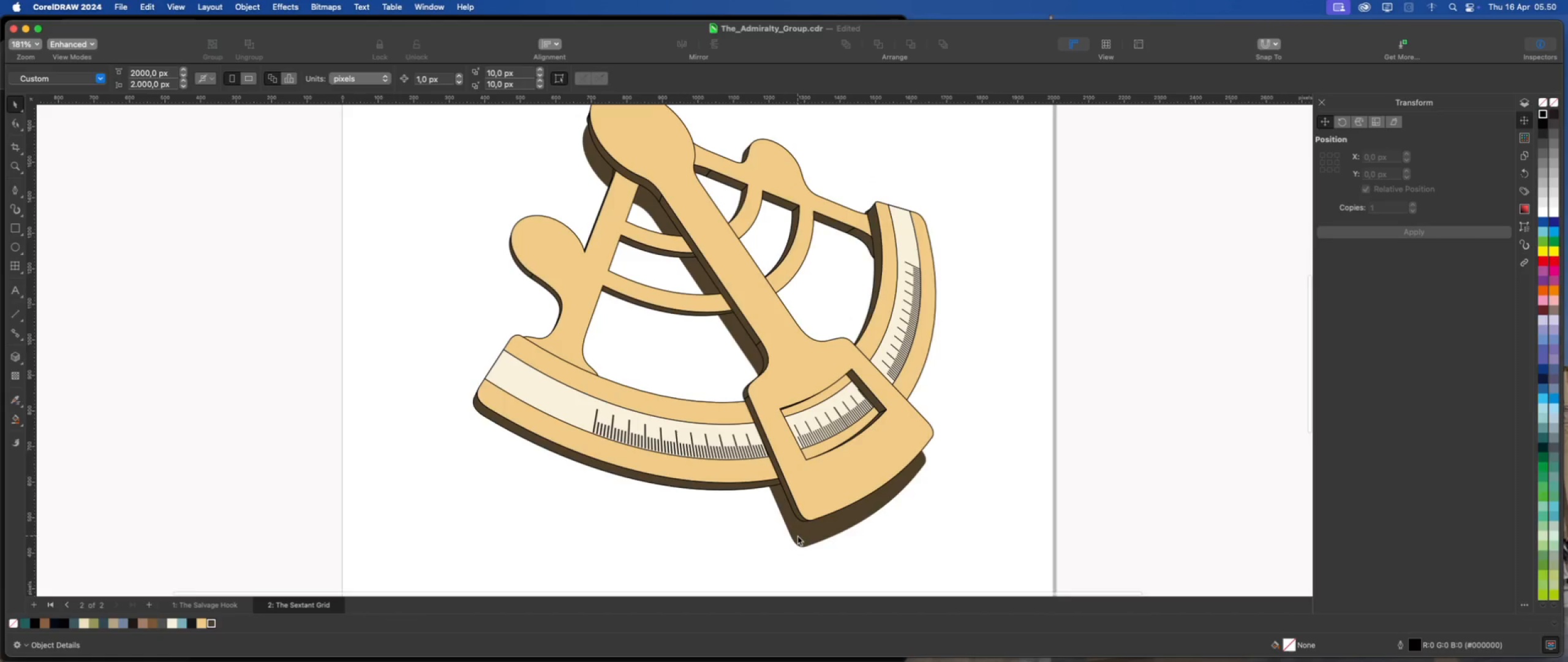 
left_click([800, 536])
 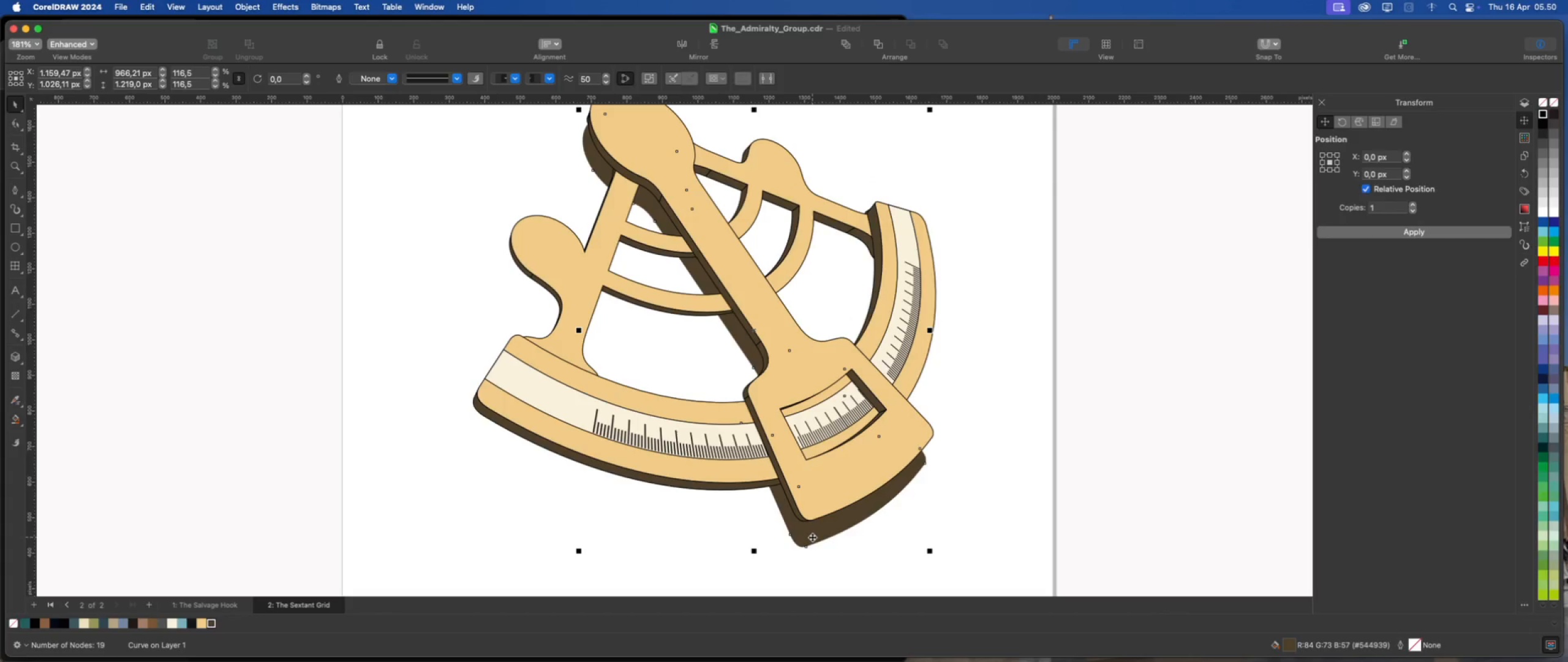 
left_click_drag(start_coordinate=[812, 537], to_coordinate=[812, 531])
 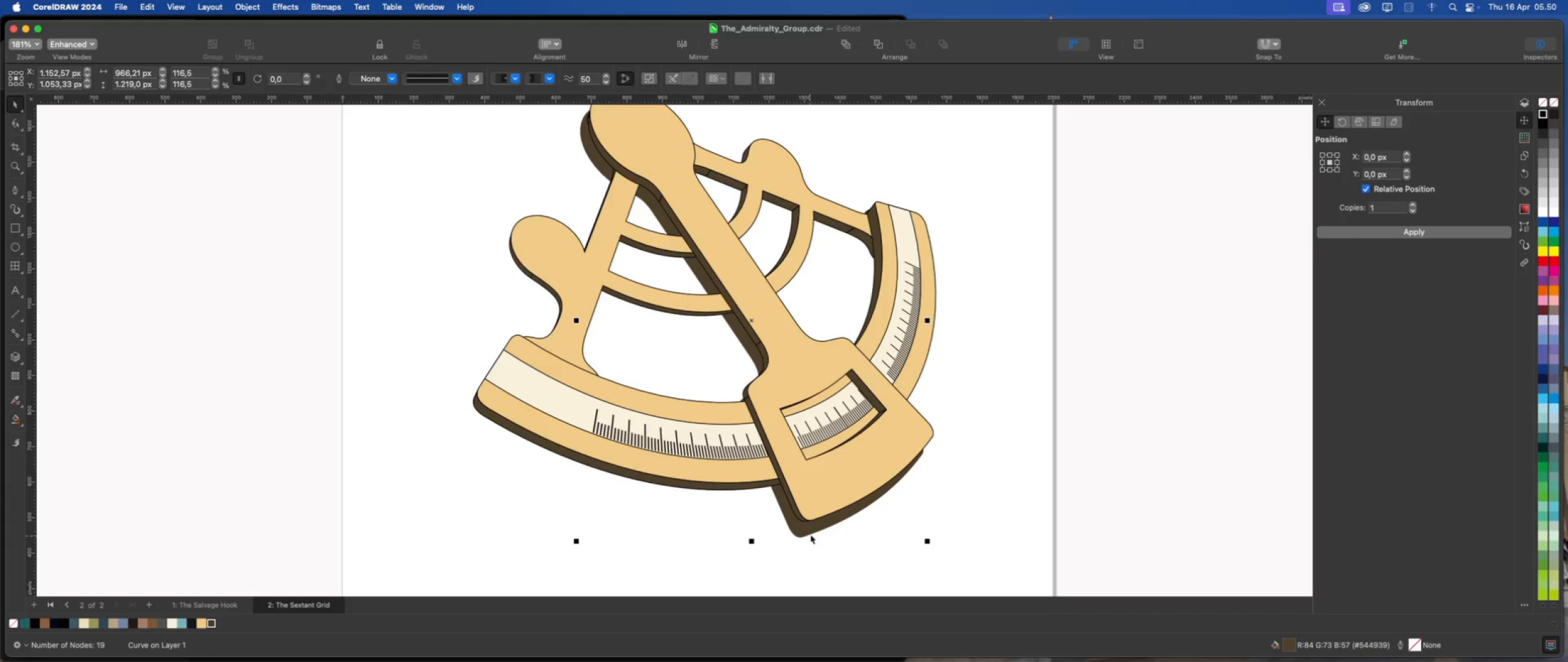 
wait(6.94)
 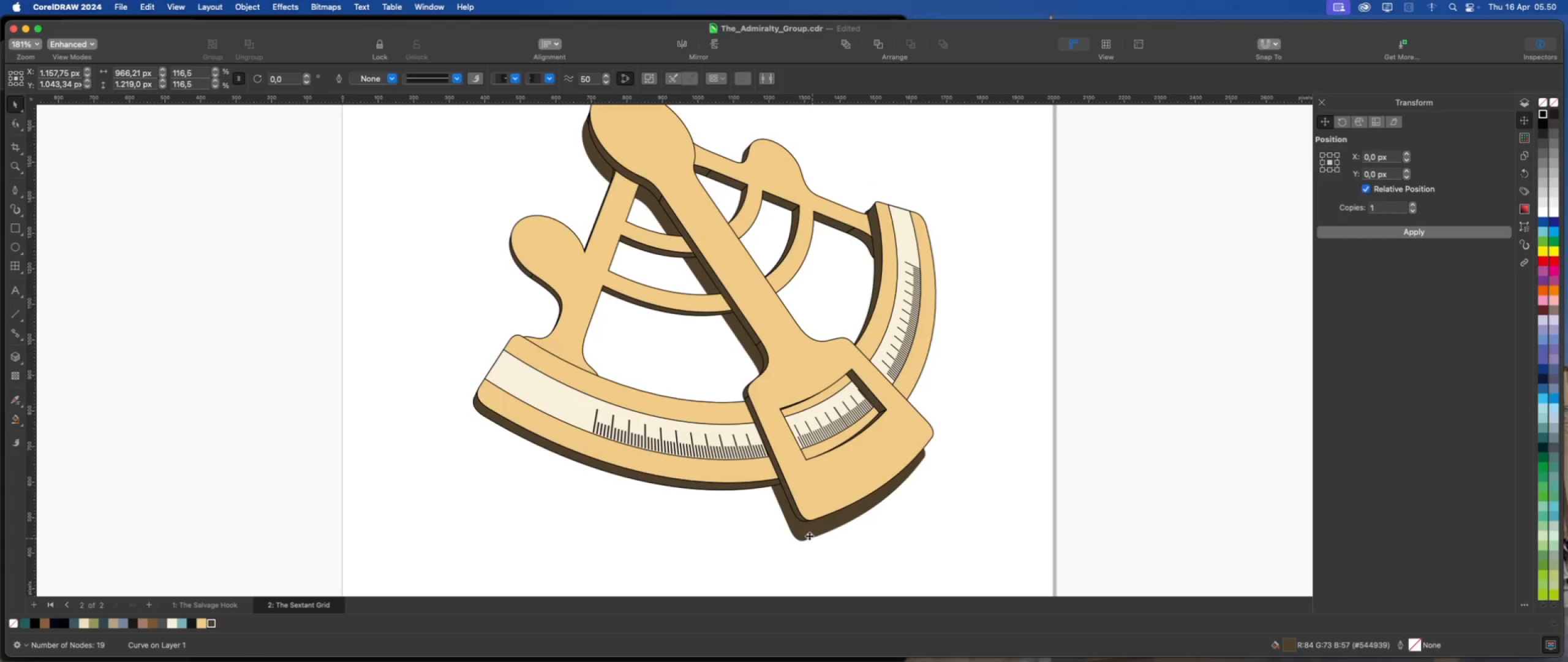 
scroll: coordinate [769, 423], scroll_direction: down, amount: 3.0
 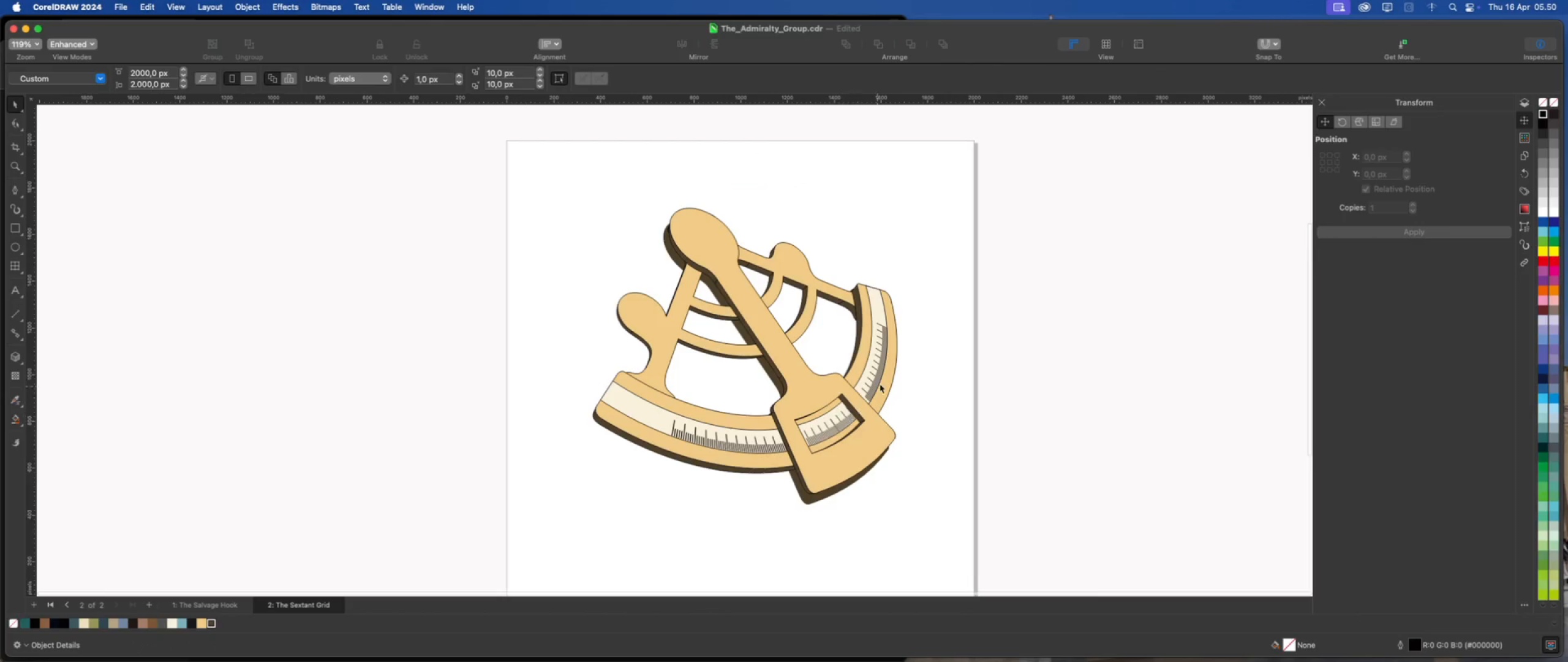 
scroll: coordinate [883, 378], scroll_direction: none, amount: 0.0
 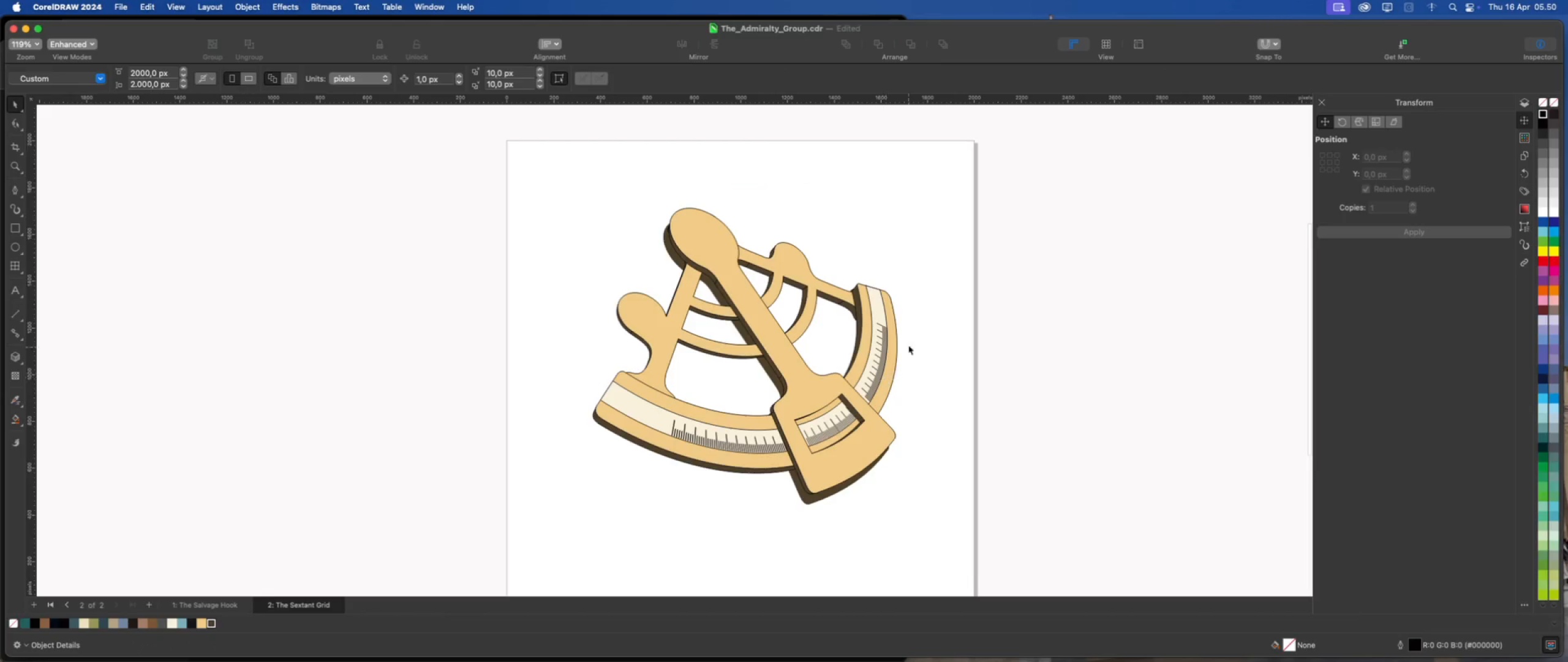 
scroll: coordinate [909, 344], scroll_direction: up, amount: 1.0
 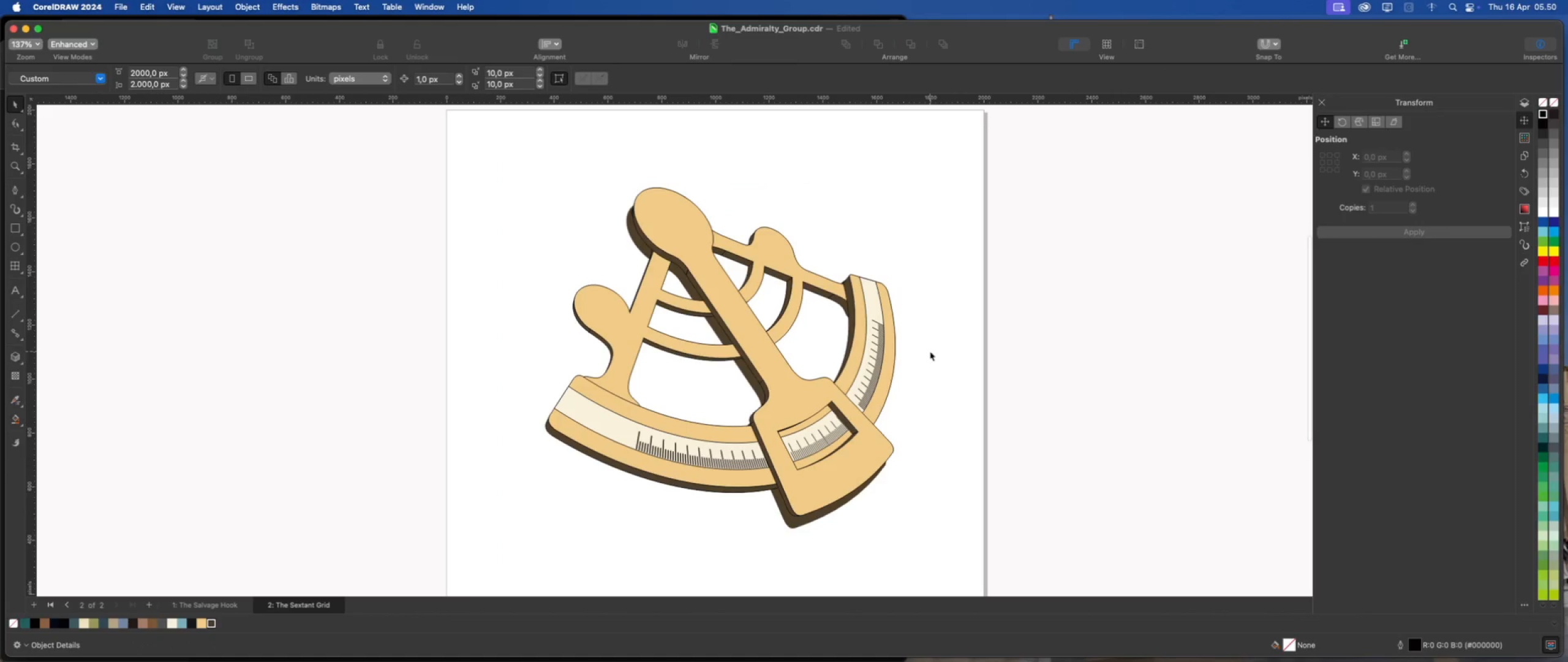 
left_click([930, 351])
 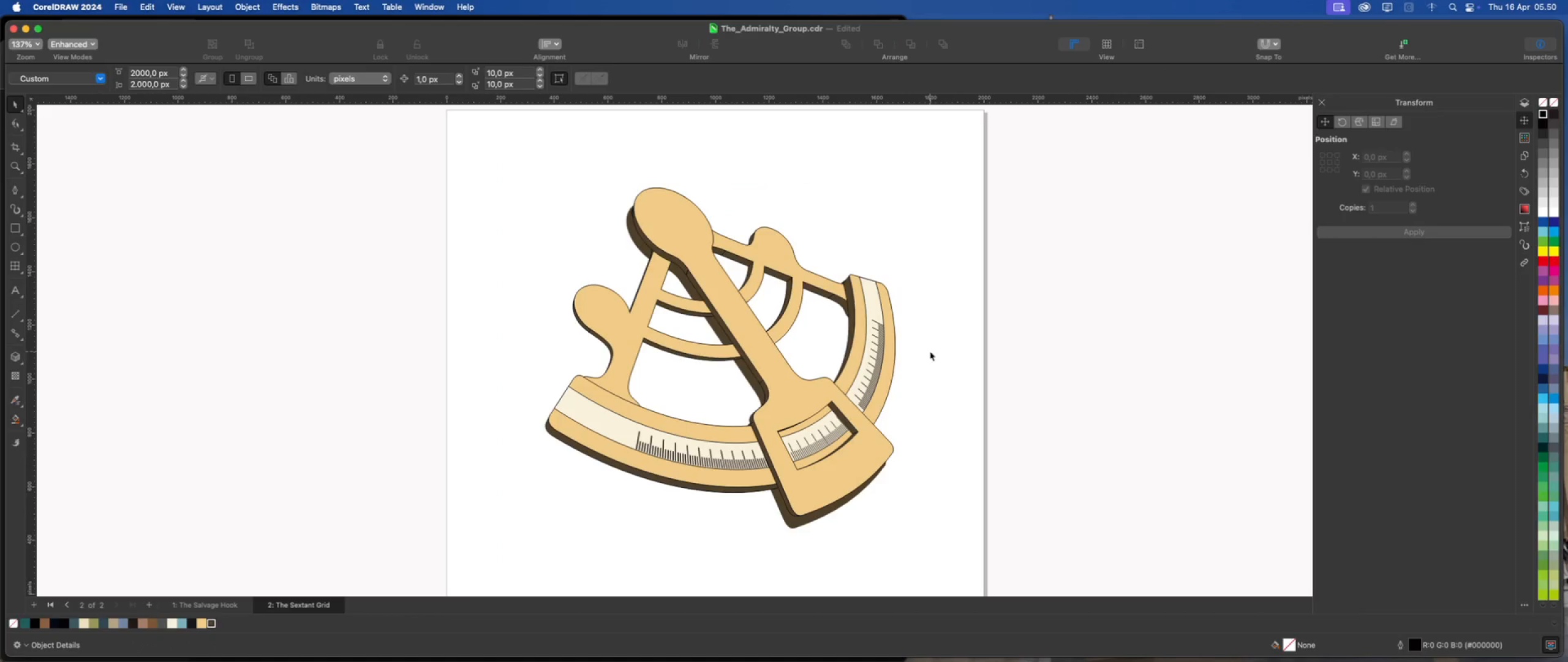 
wait(5.78)
 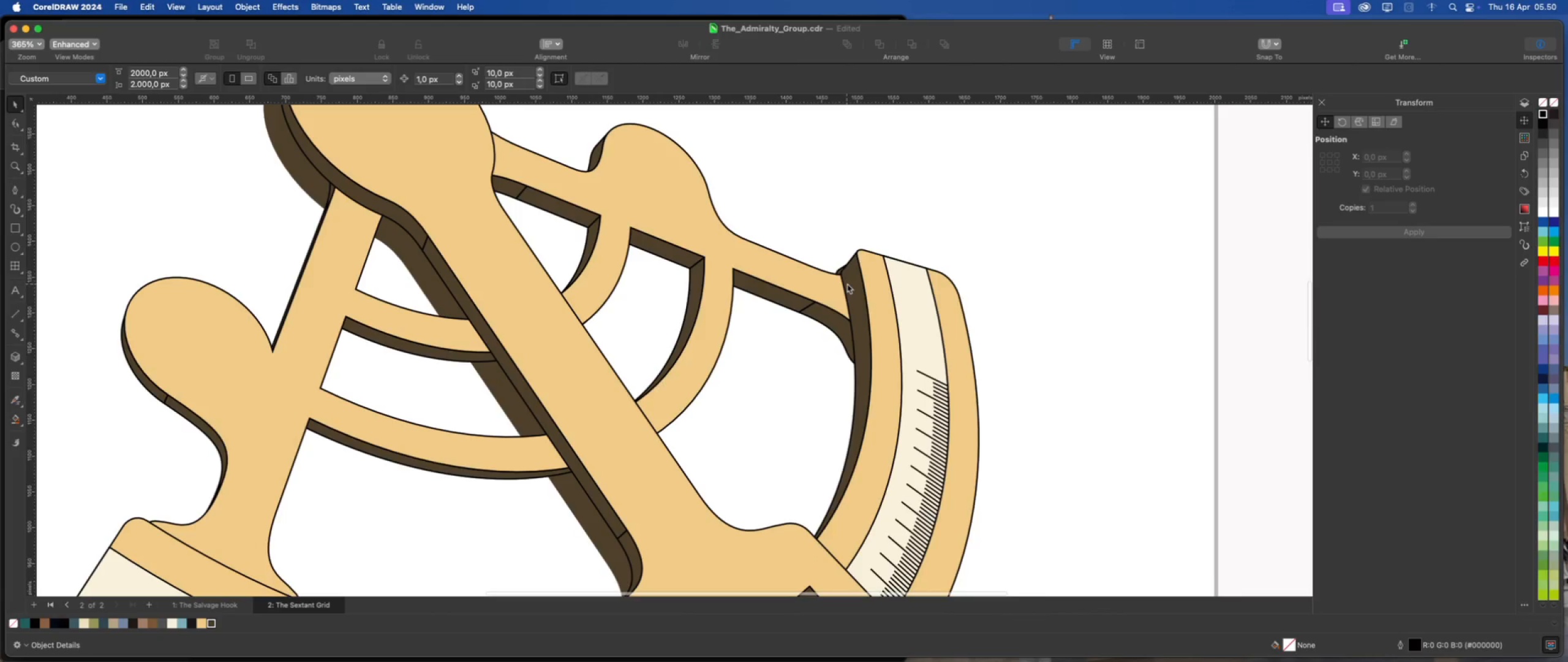 
left_click([847, 284])
 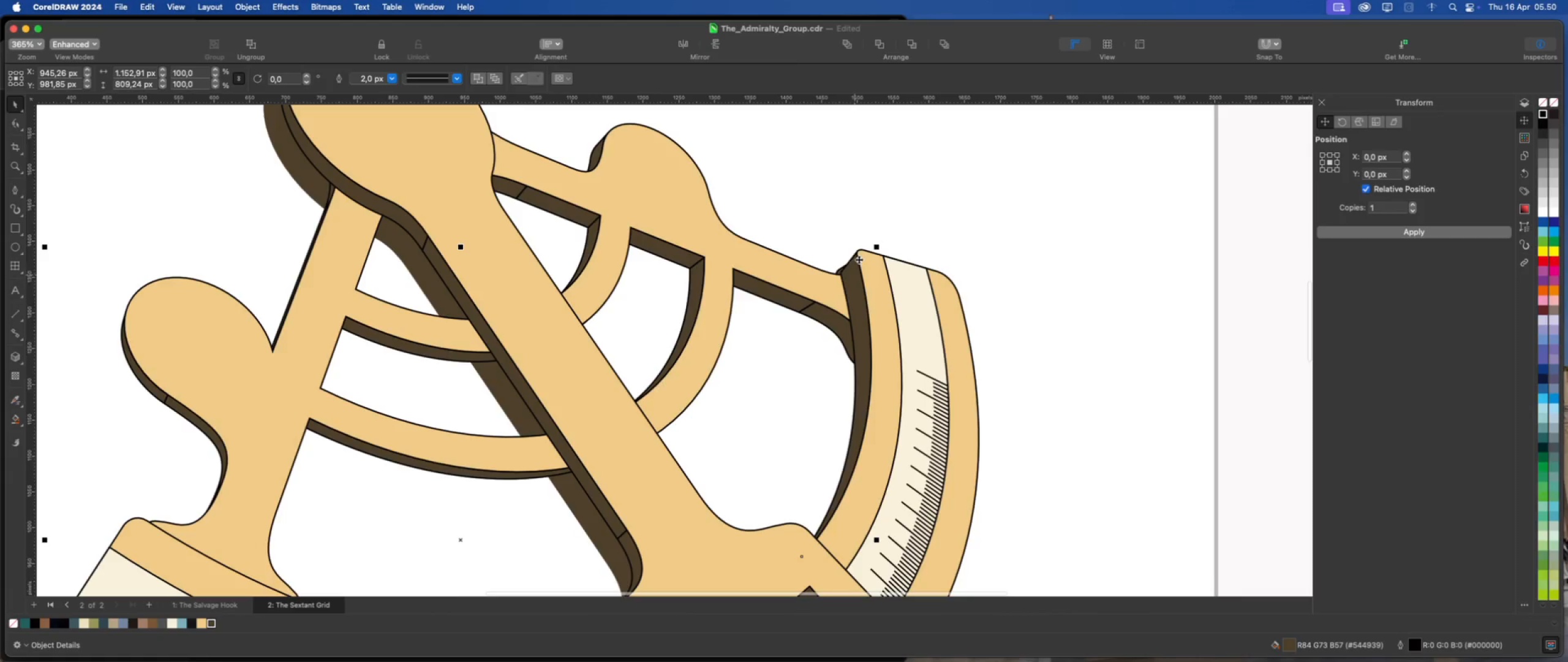 
scroll: coordinate [859, 259], scroll_direction: up, amount: 9.0
 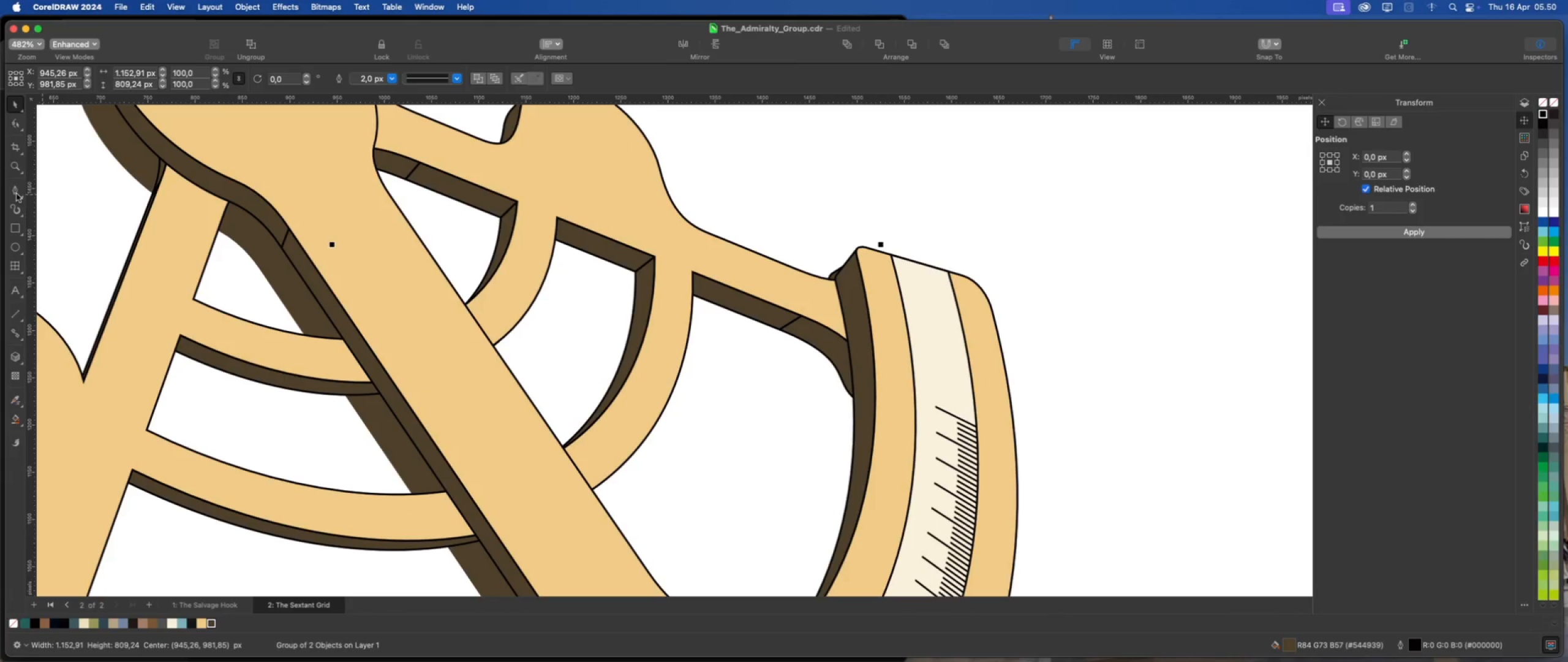 
left_click([14, 195])
 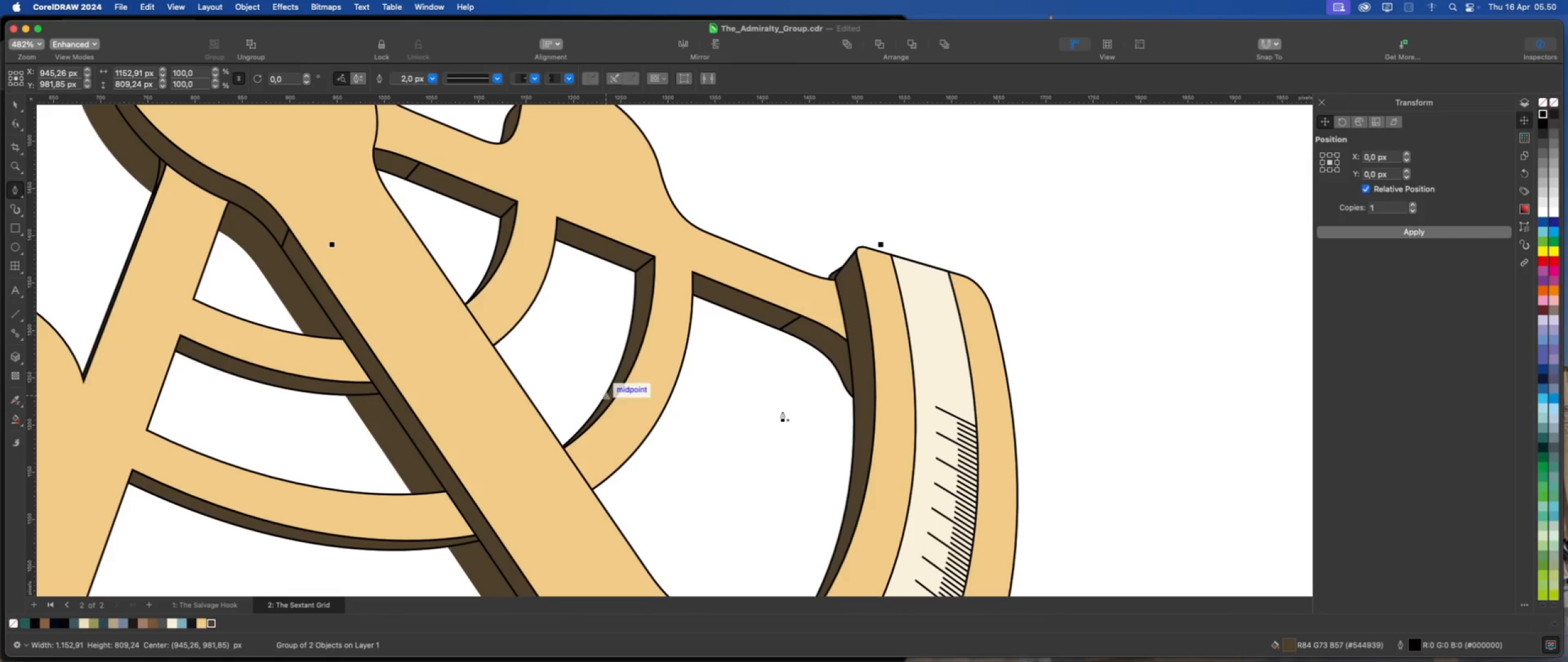 
scroll: coordinate [842, 403], scroll_direction: up, amount: 1.0
 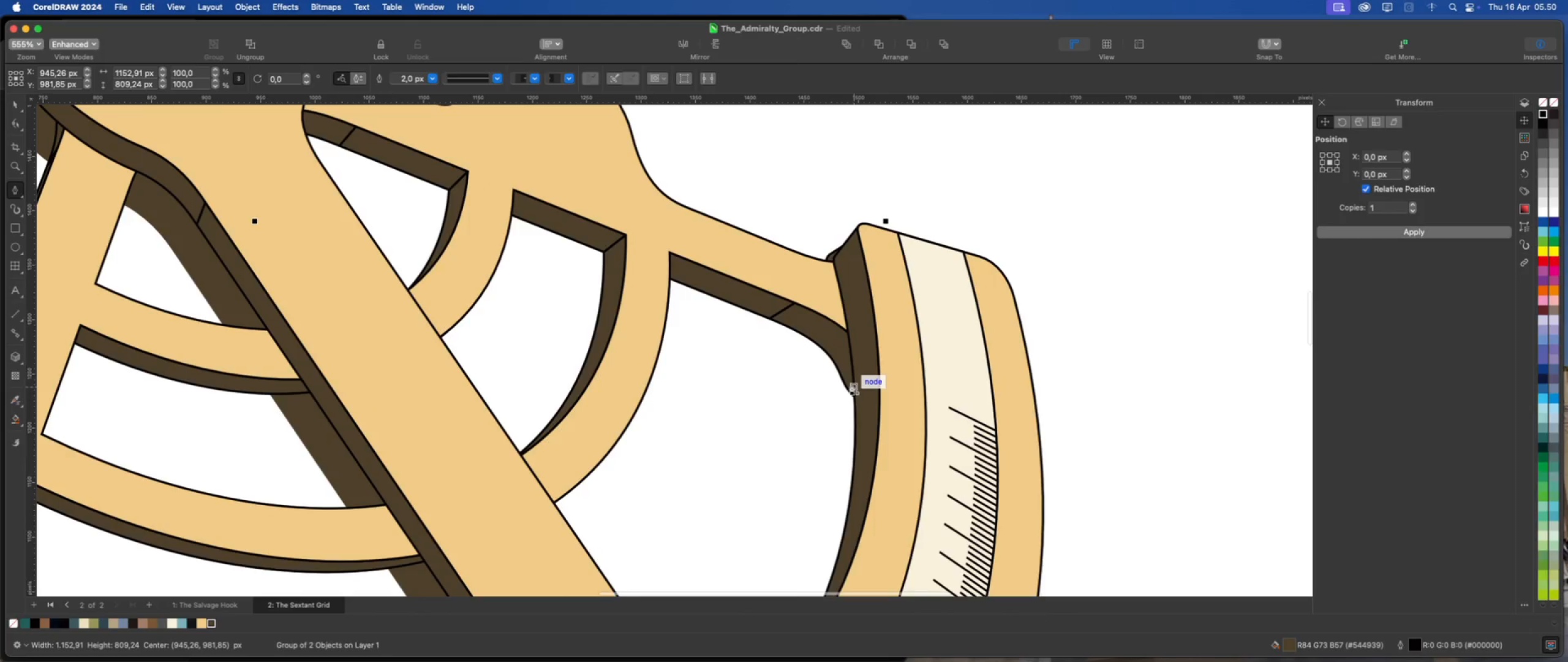 
left_click([850, 382])
 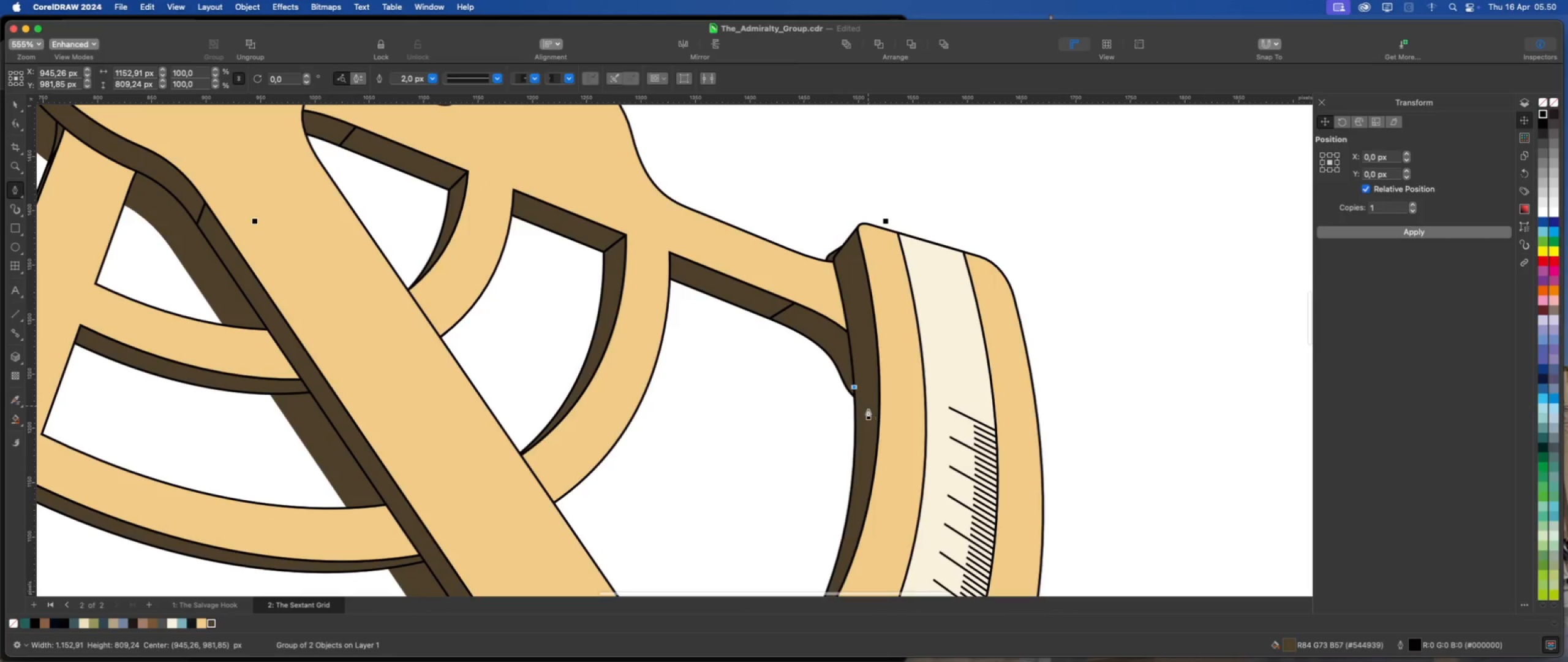 
scroll: coordinate [868, 409], scroll_direction: up, amount: 1.0
 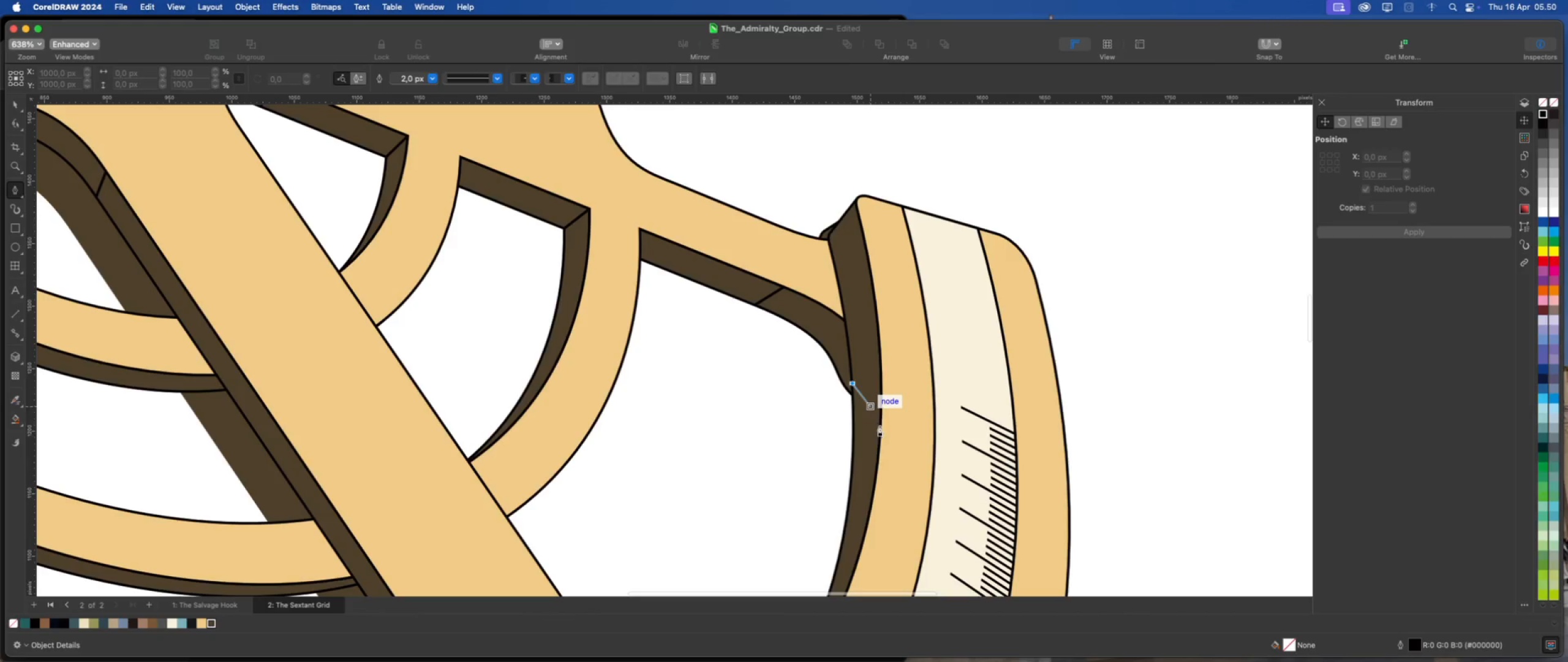 
left_click([892, 442])
 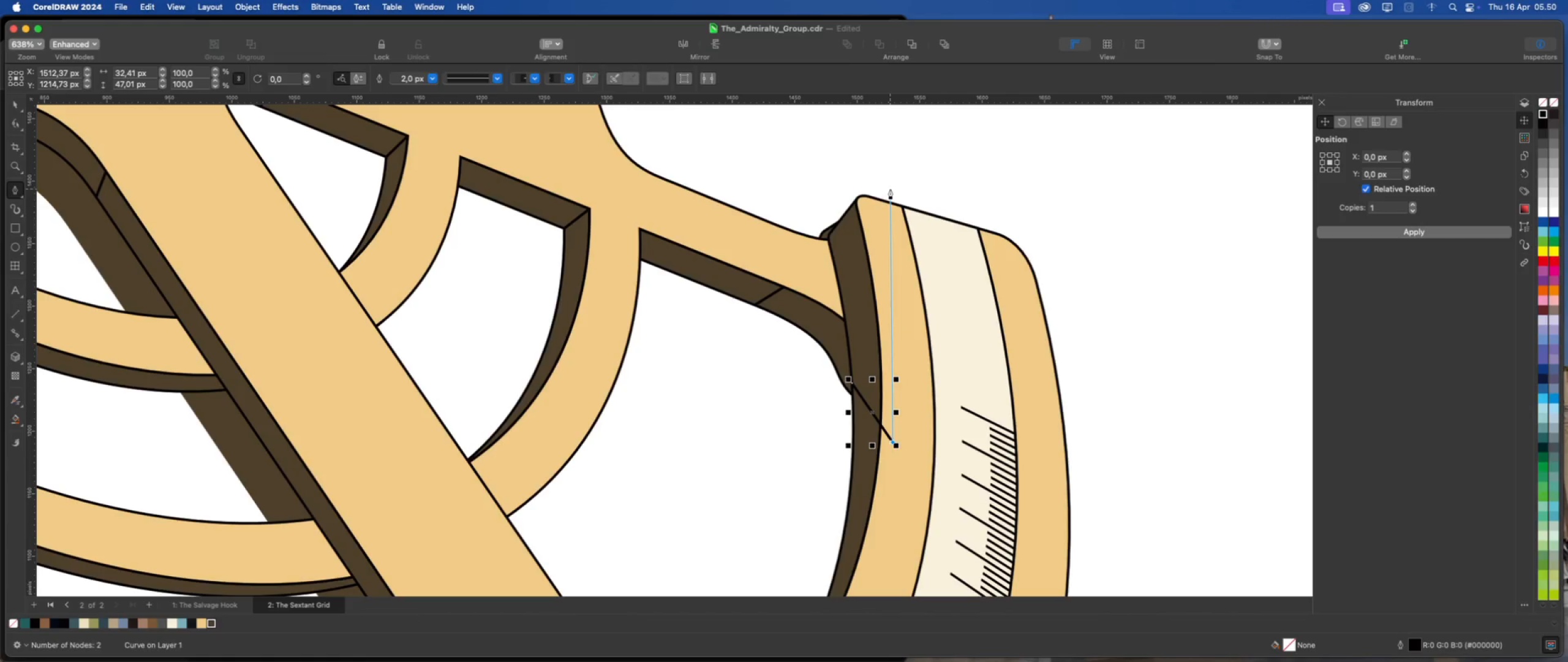 
left_click([810, 192])
 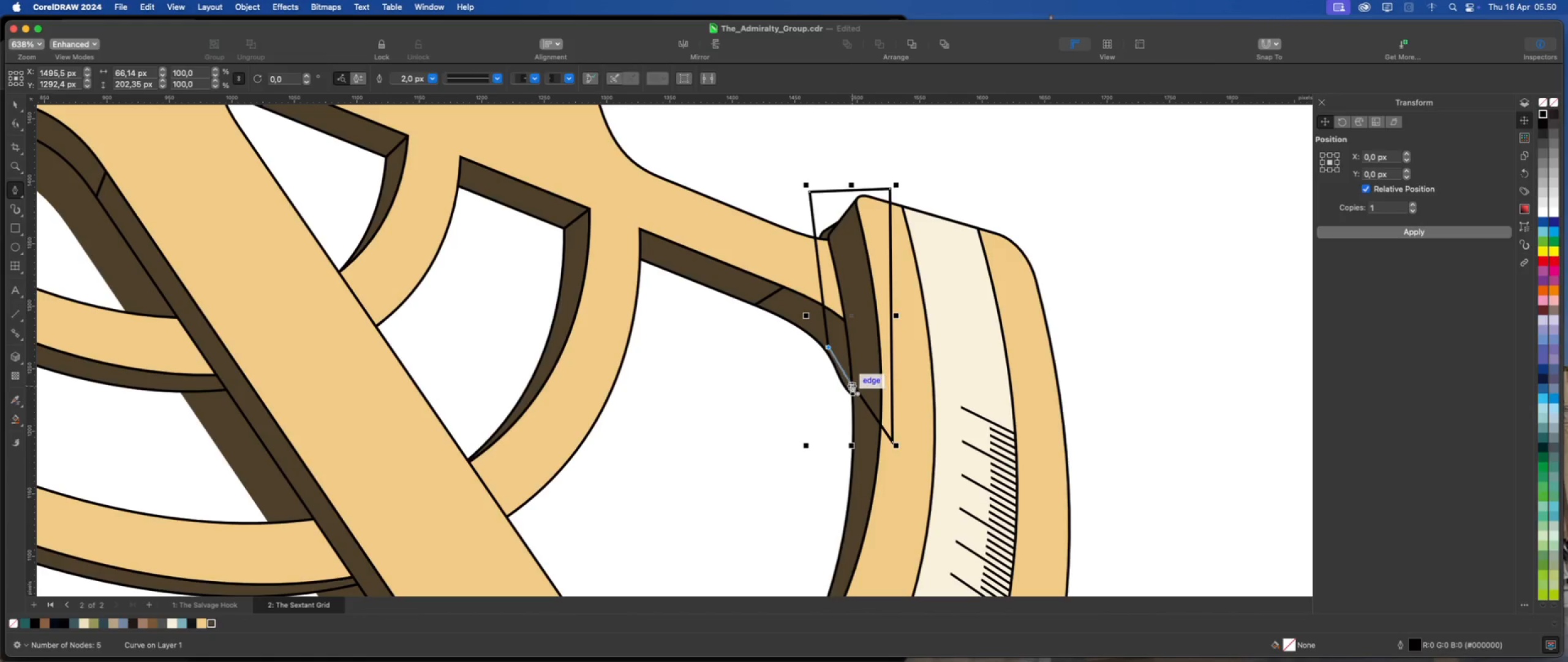 
left_click([852, 383])
 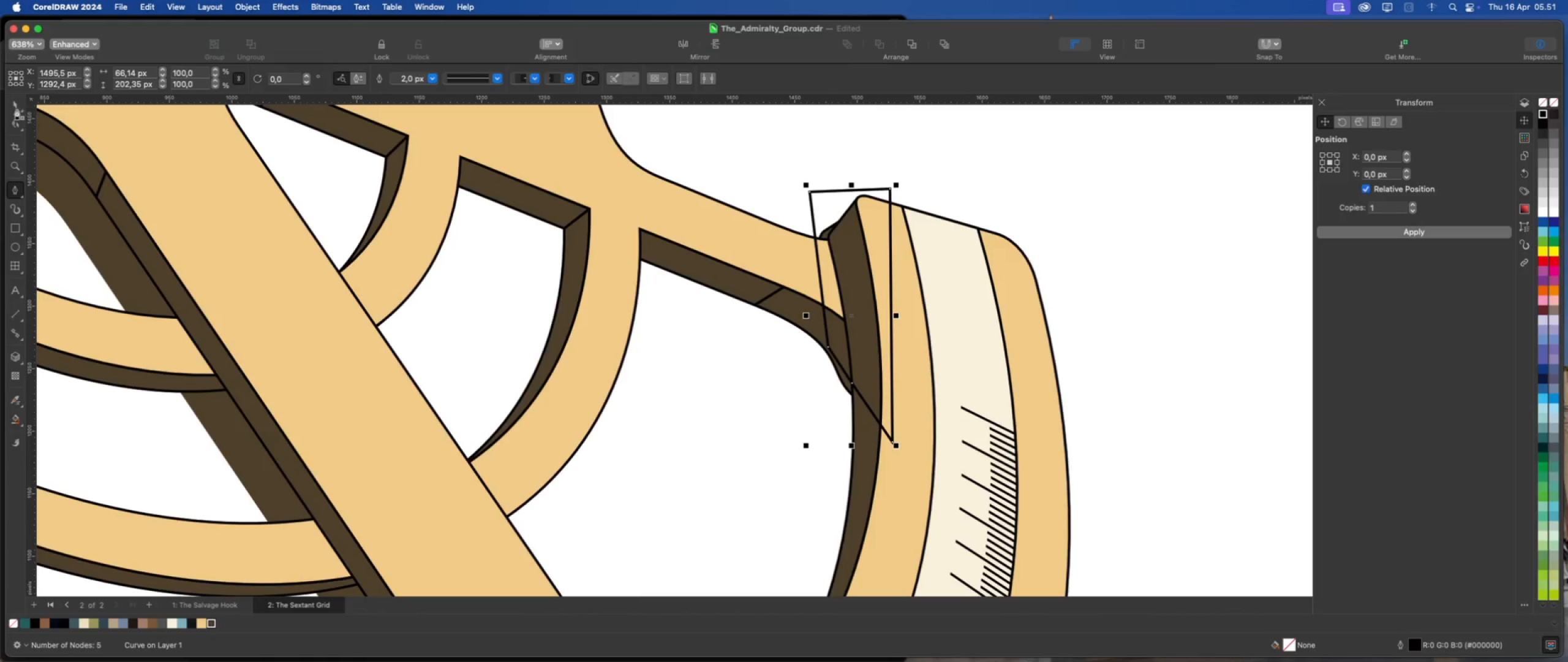 
left_click([14, 105])
 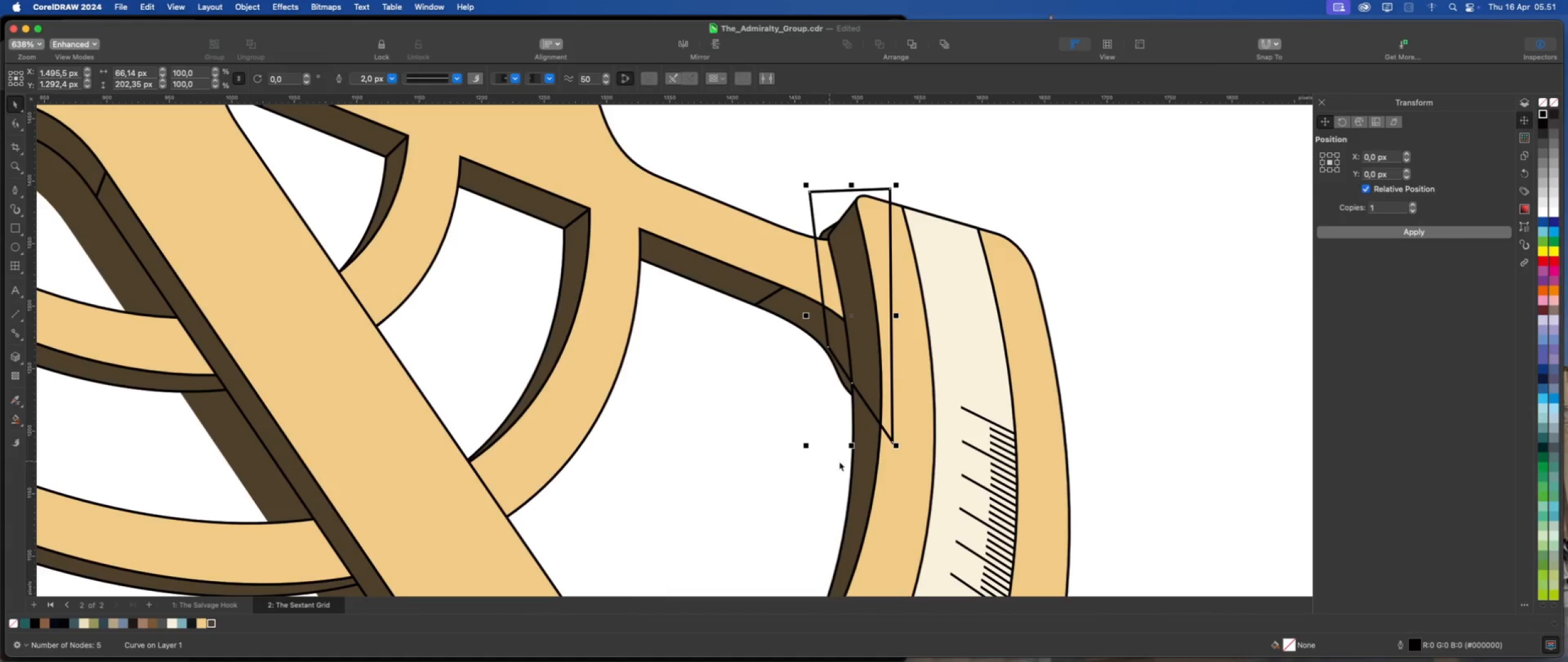 
hold_key(key=ShiftLeft, duration=0.87)
left_click([869, 462])
 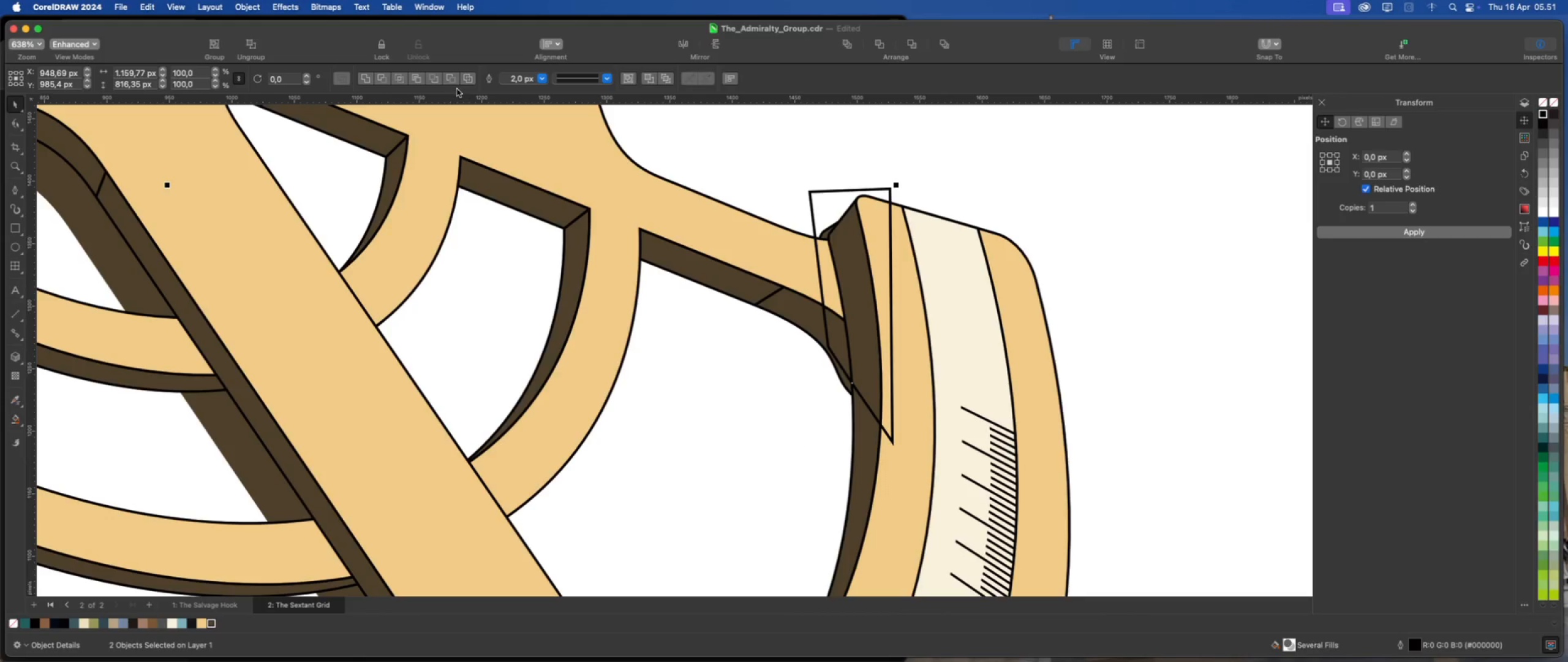 
left_click([447, 76])
 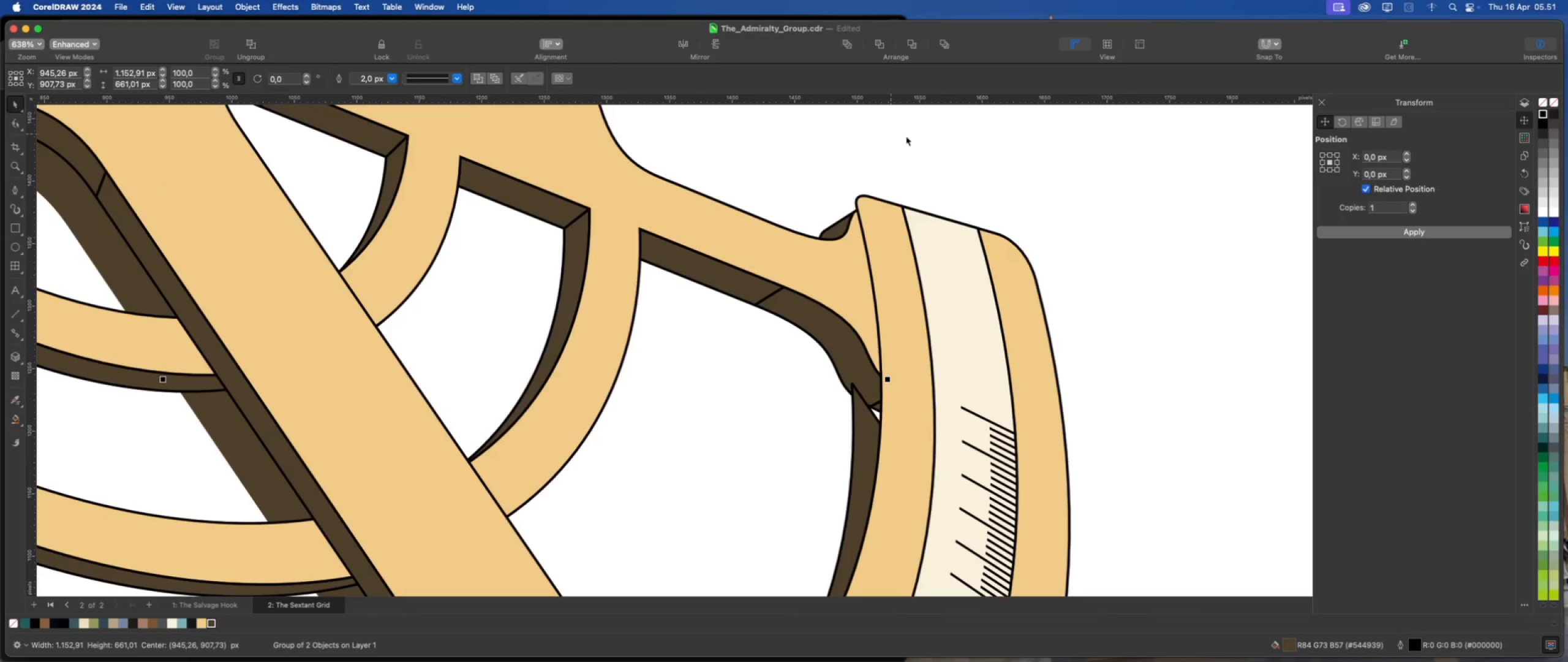 
left_click([926, 139])
 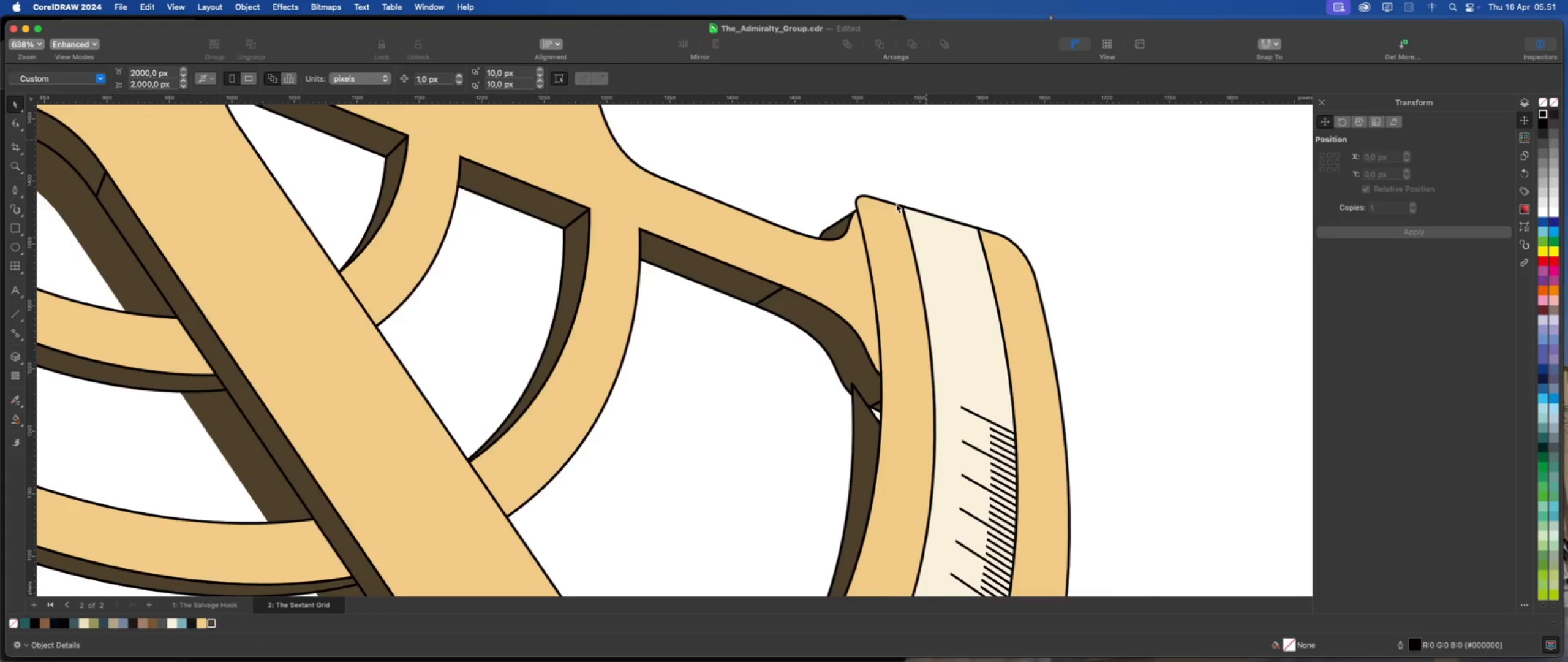 
scroll: coordinate [885, 205], scroll_direction: down, amount: 1.0
 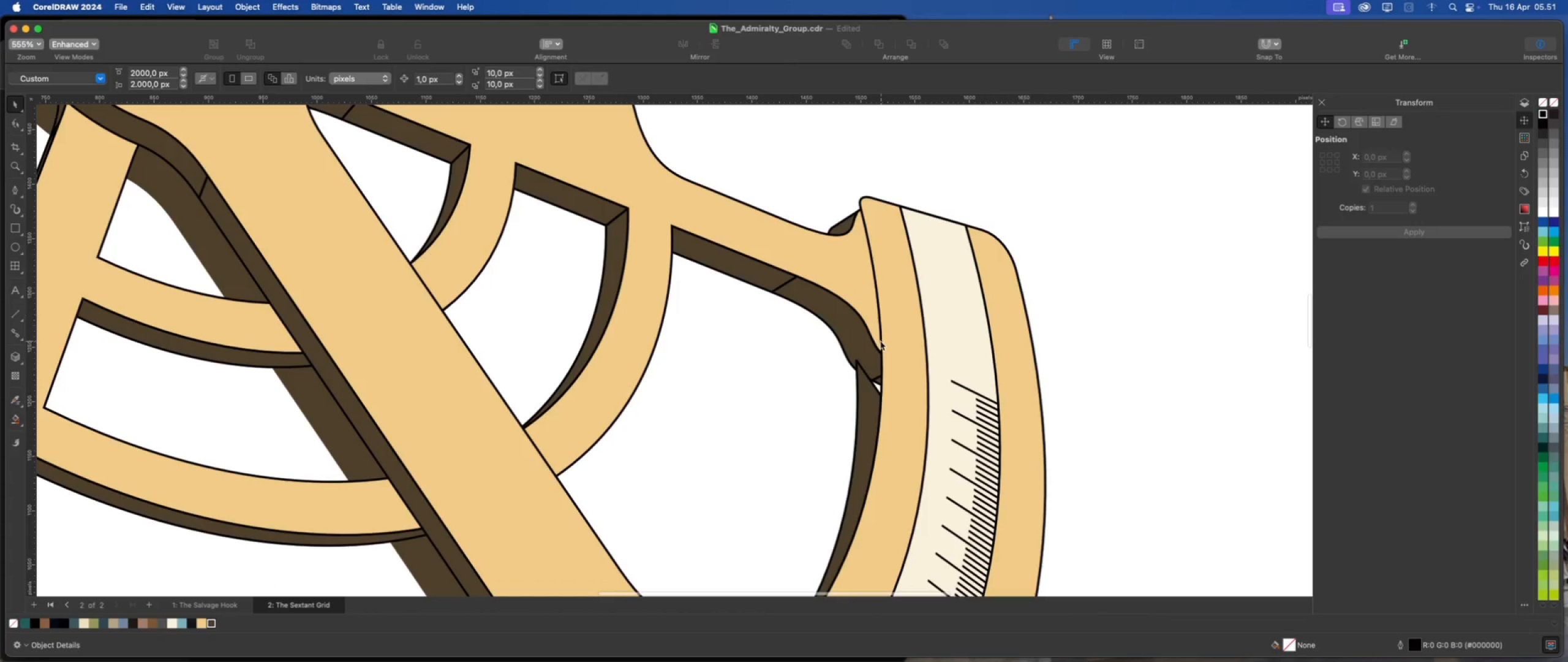 
left_click([861, 405])
 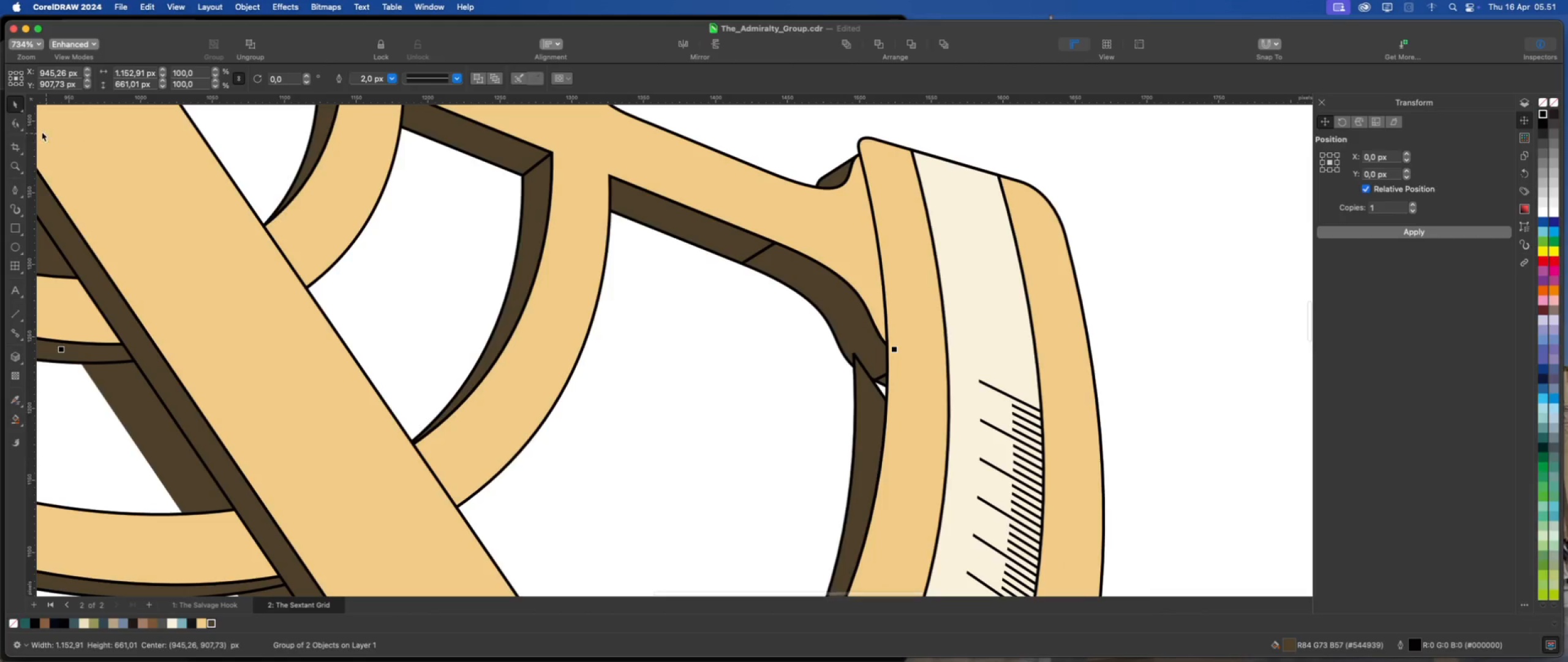 
scroll: coordinate [861, 405], scroll_direction: up, amount: 2.0
 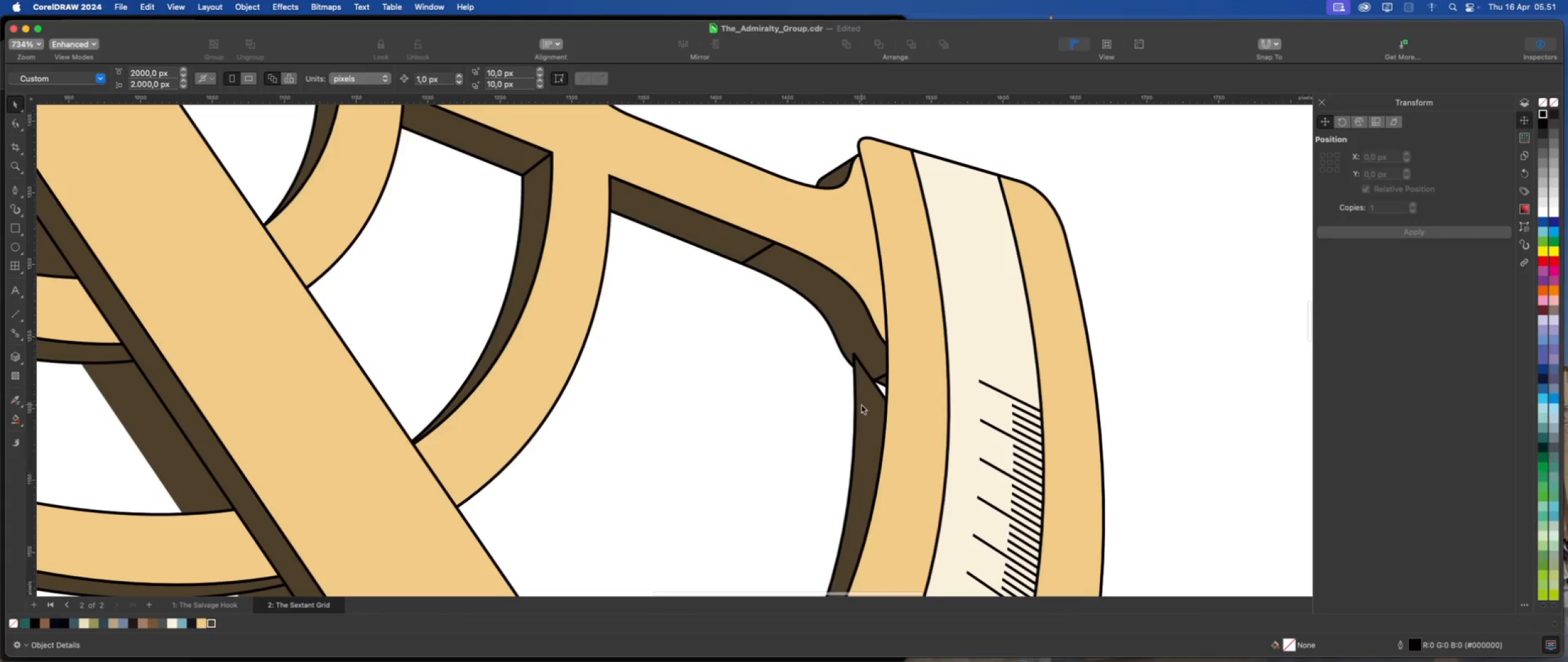 
left_click([18, 124])
 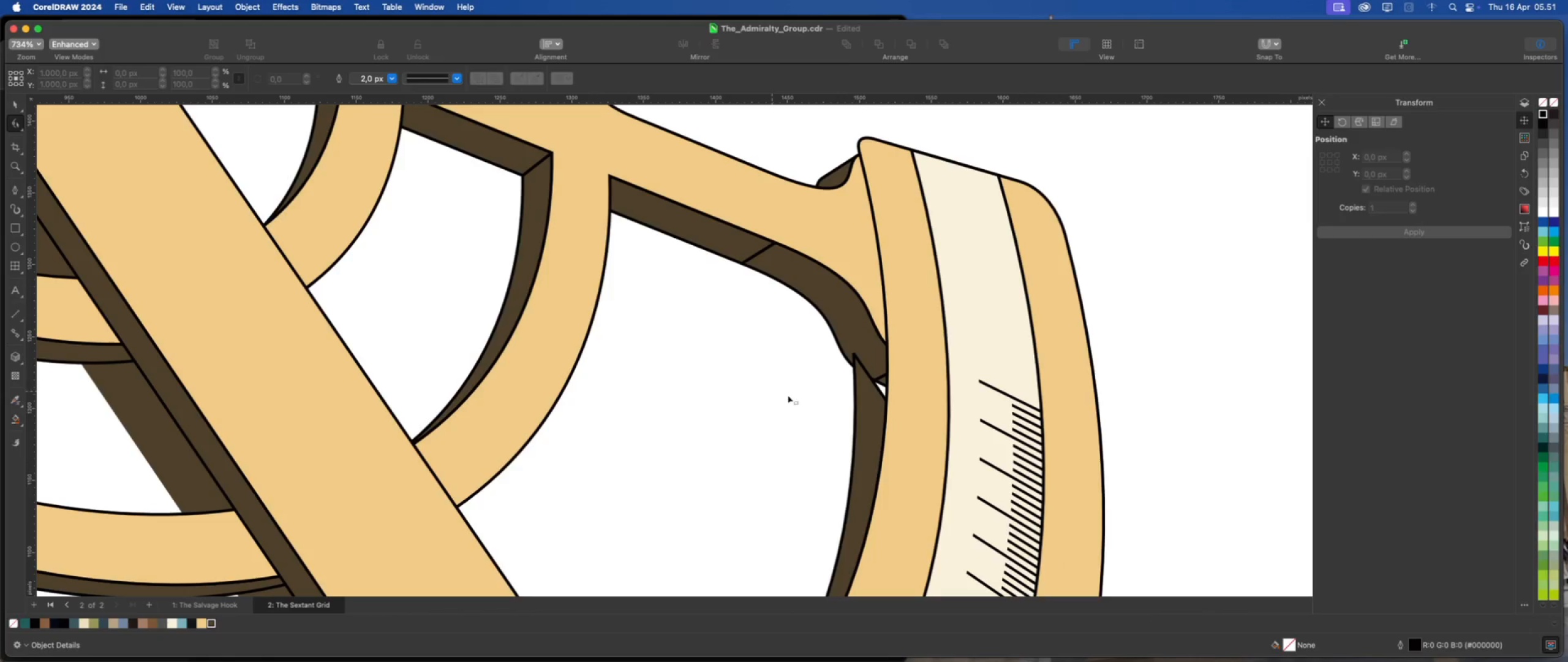 
left_click([867, 396])
 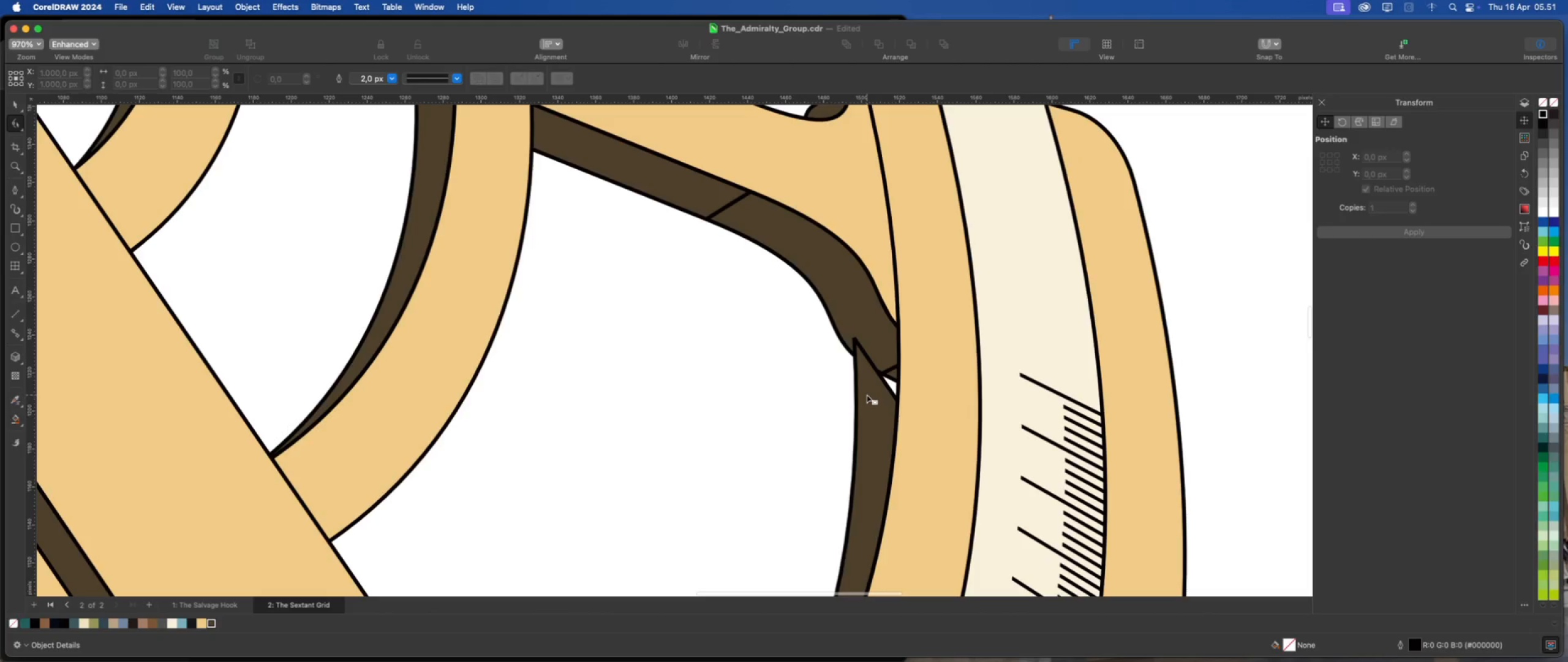 
scroll: coordinate [852, 401], scroll_direction: up, amount: 2.0
 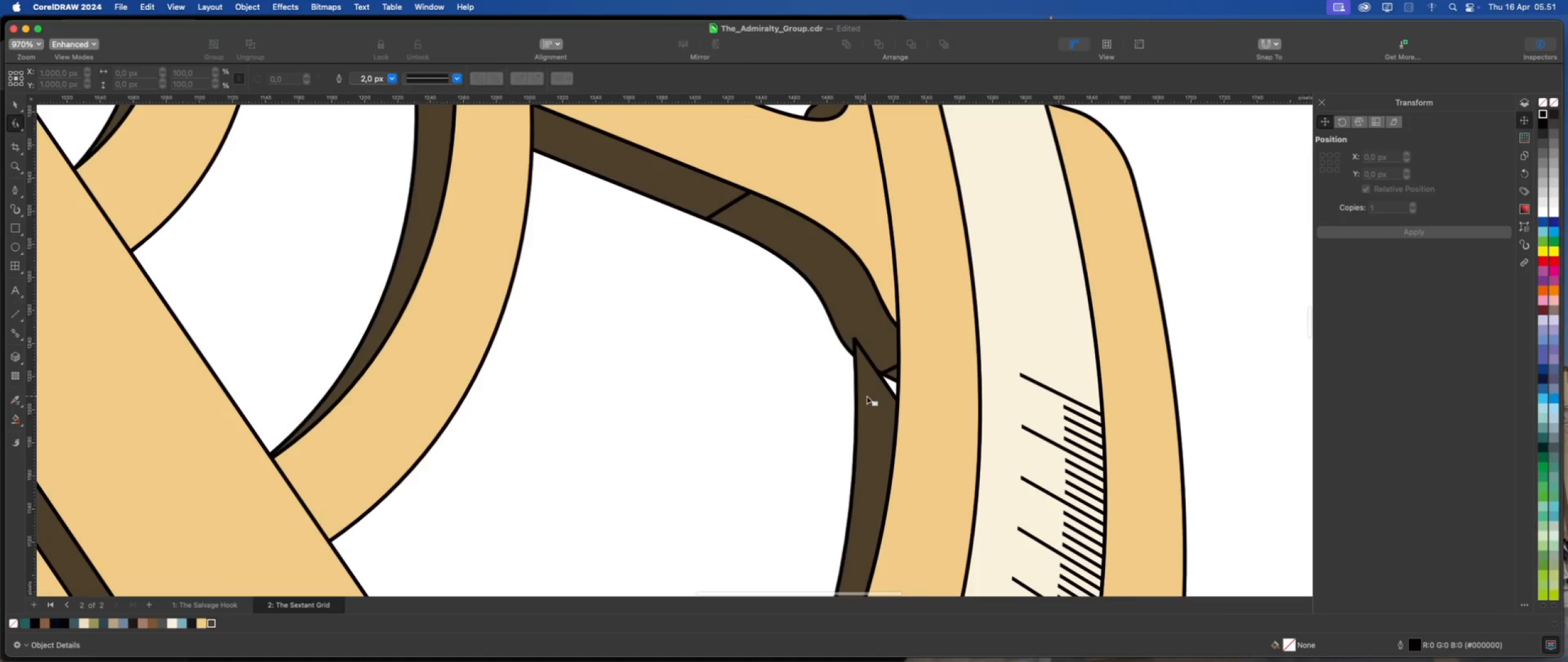 
right_click([867, 395])
 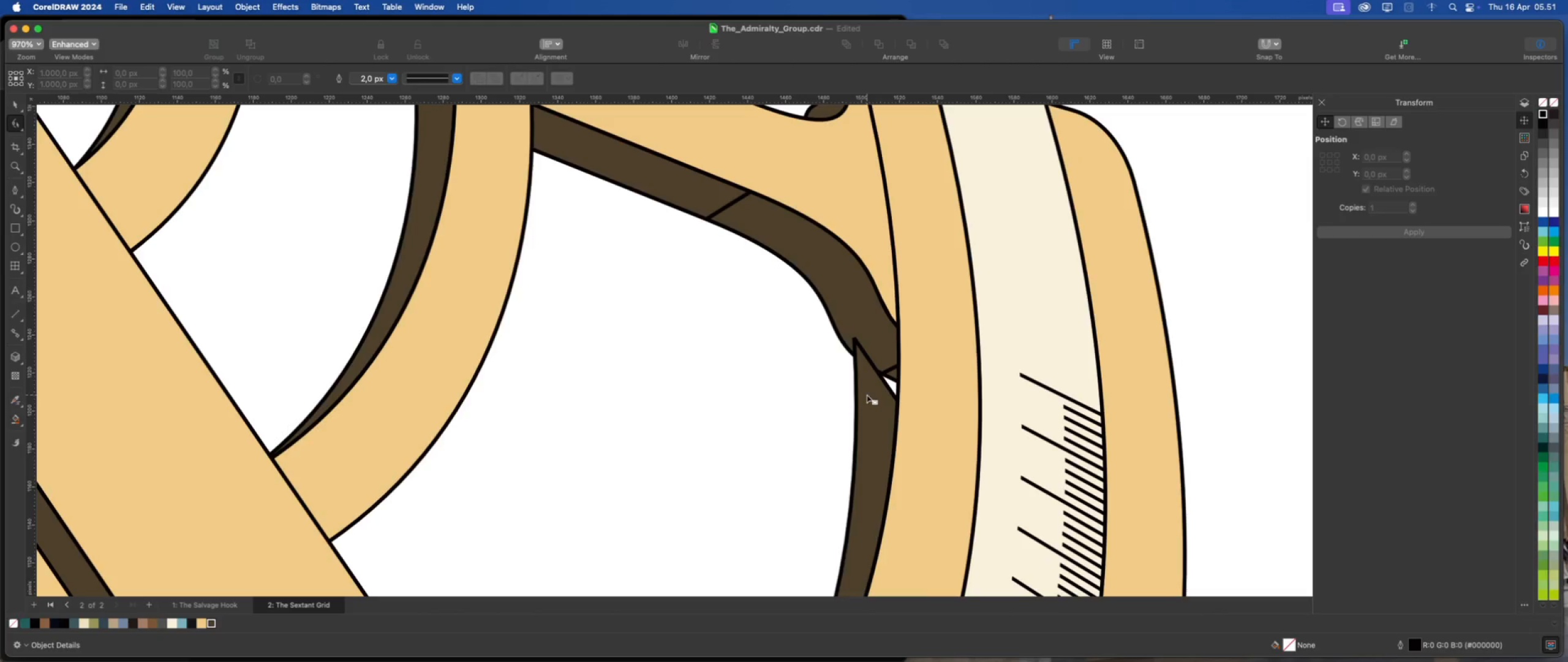 
scroll: coordinate [876, 349], scroll_direction: down, amount: 15.0
 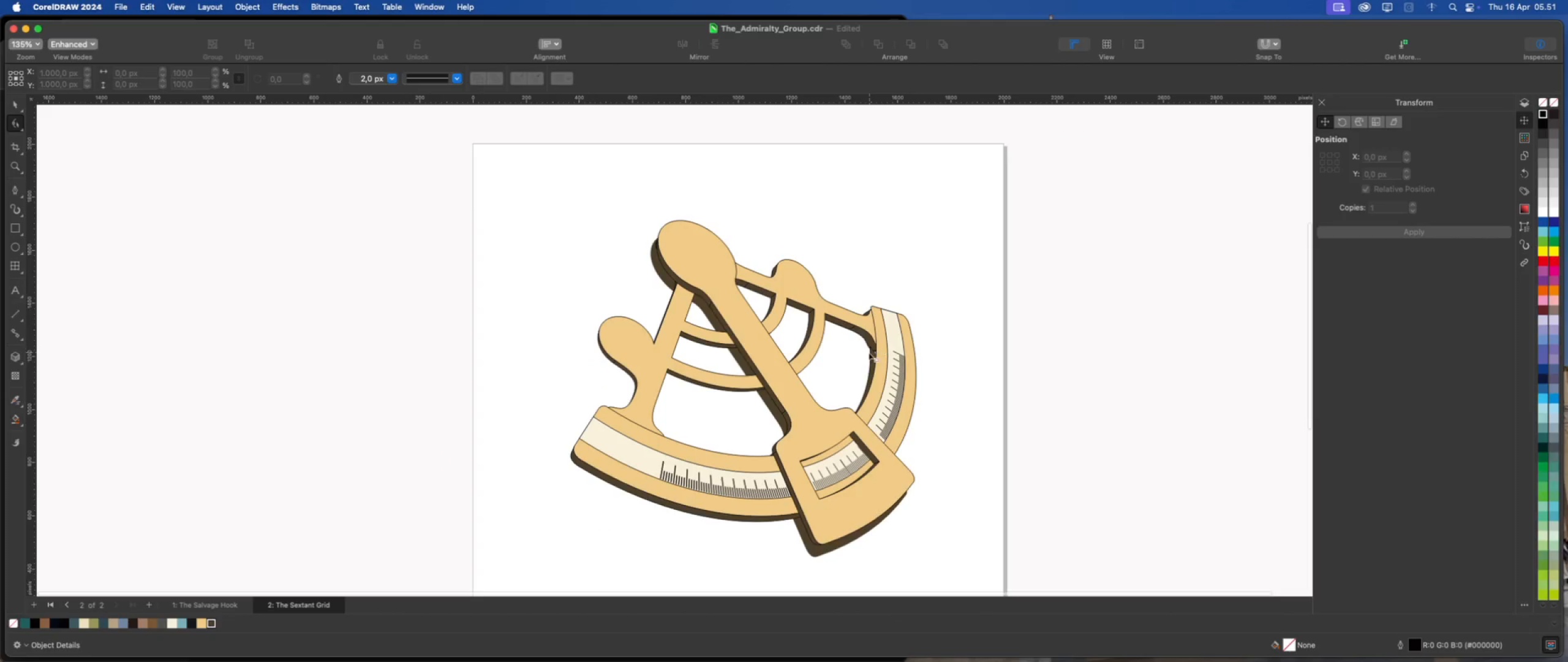 
left_click([881, 354])
 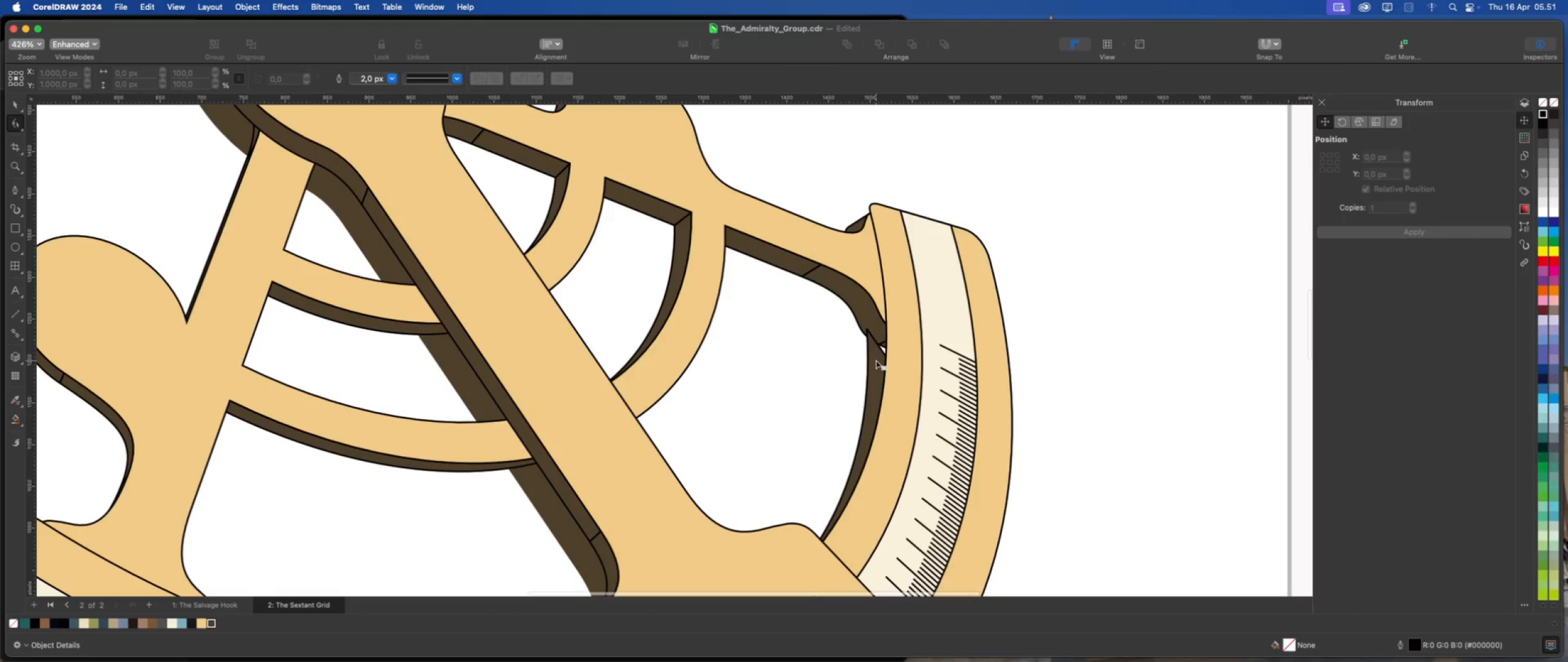 
scroll: coordinate [882, 355], scroll_direction: up, amount: 8.0
 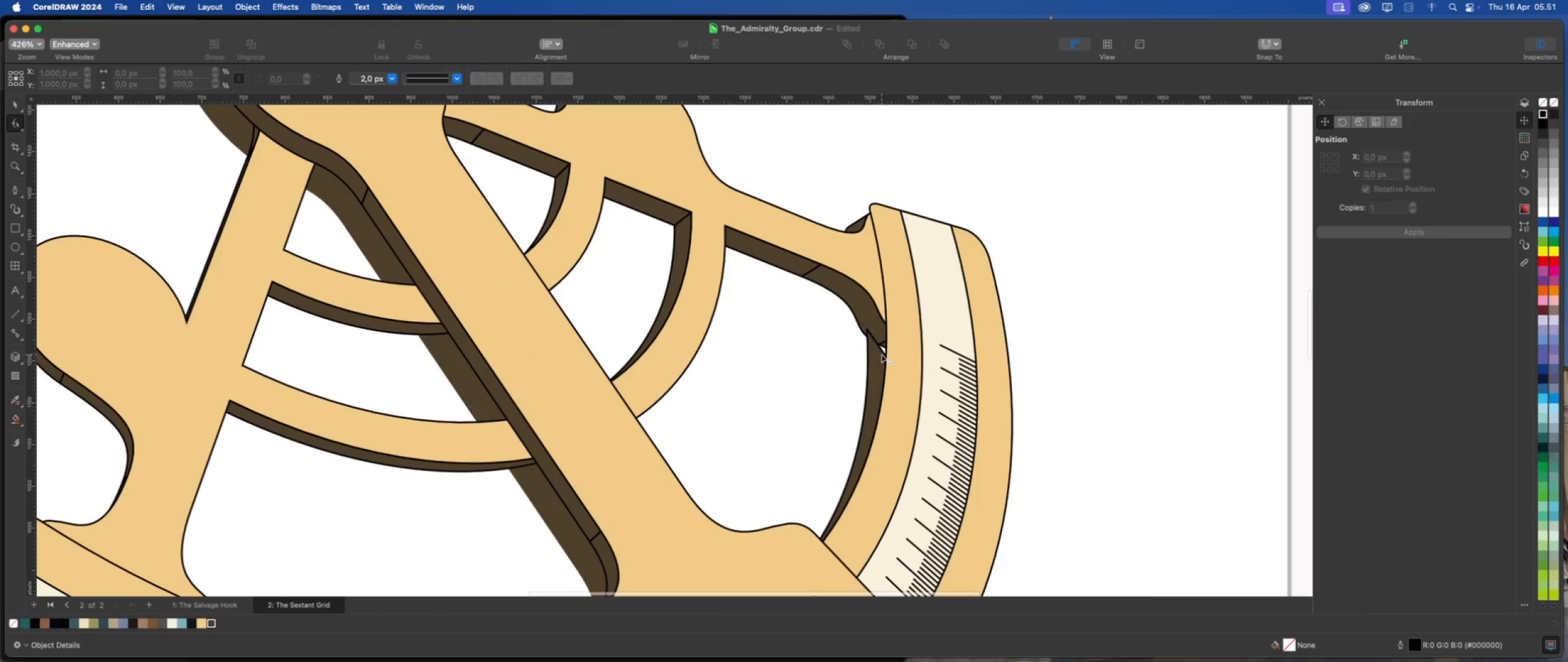 
right_click([876, 360])
 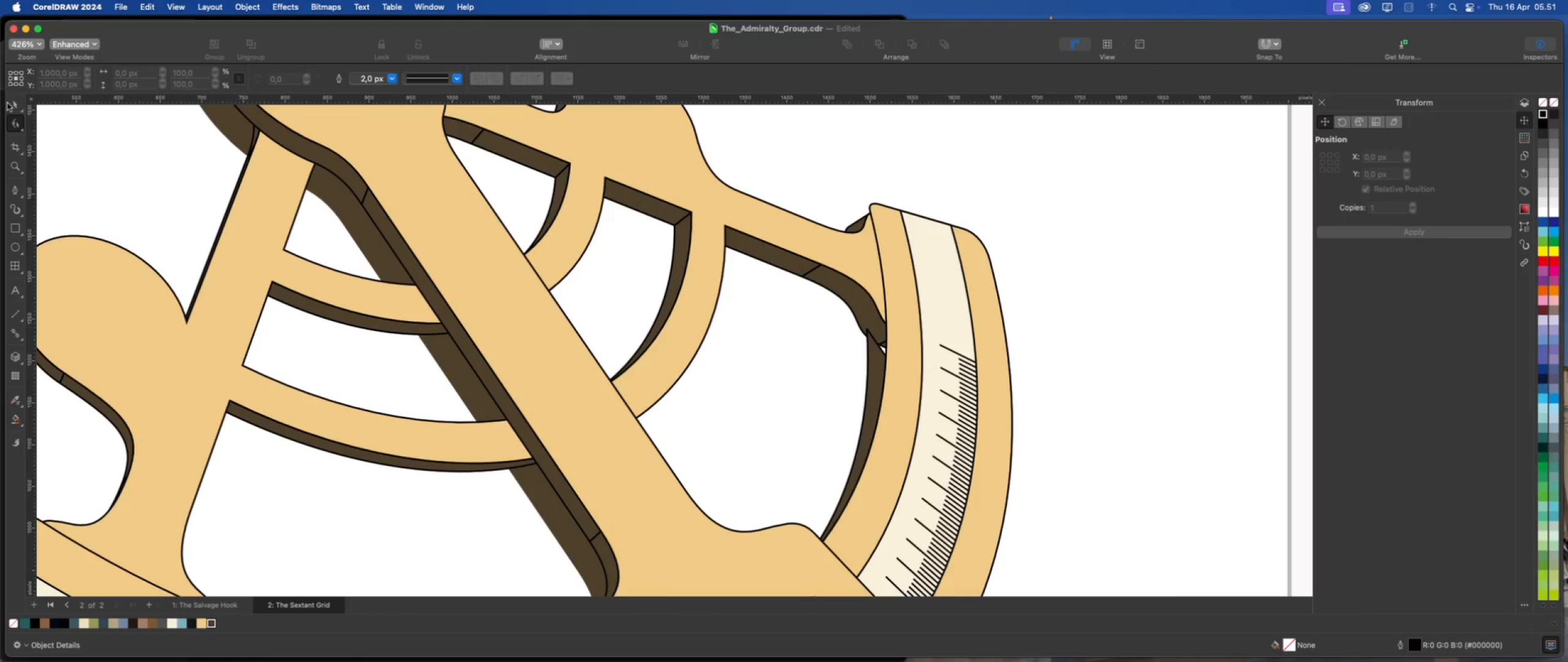 
left_click([14, 103])
 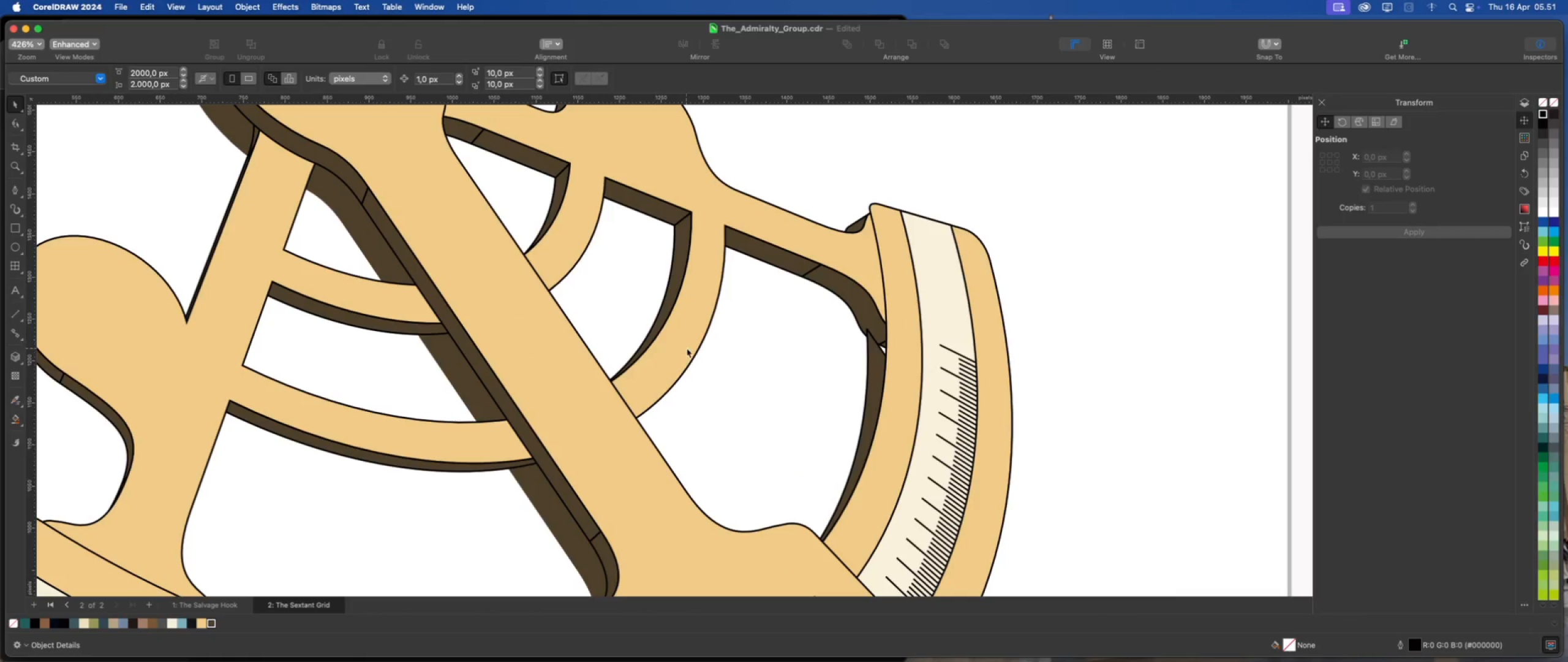 
left_click([728, 348])
 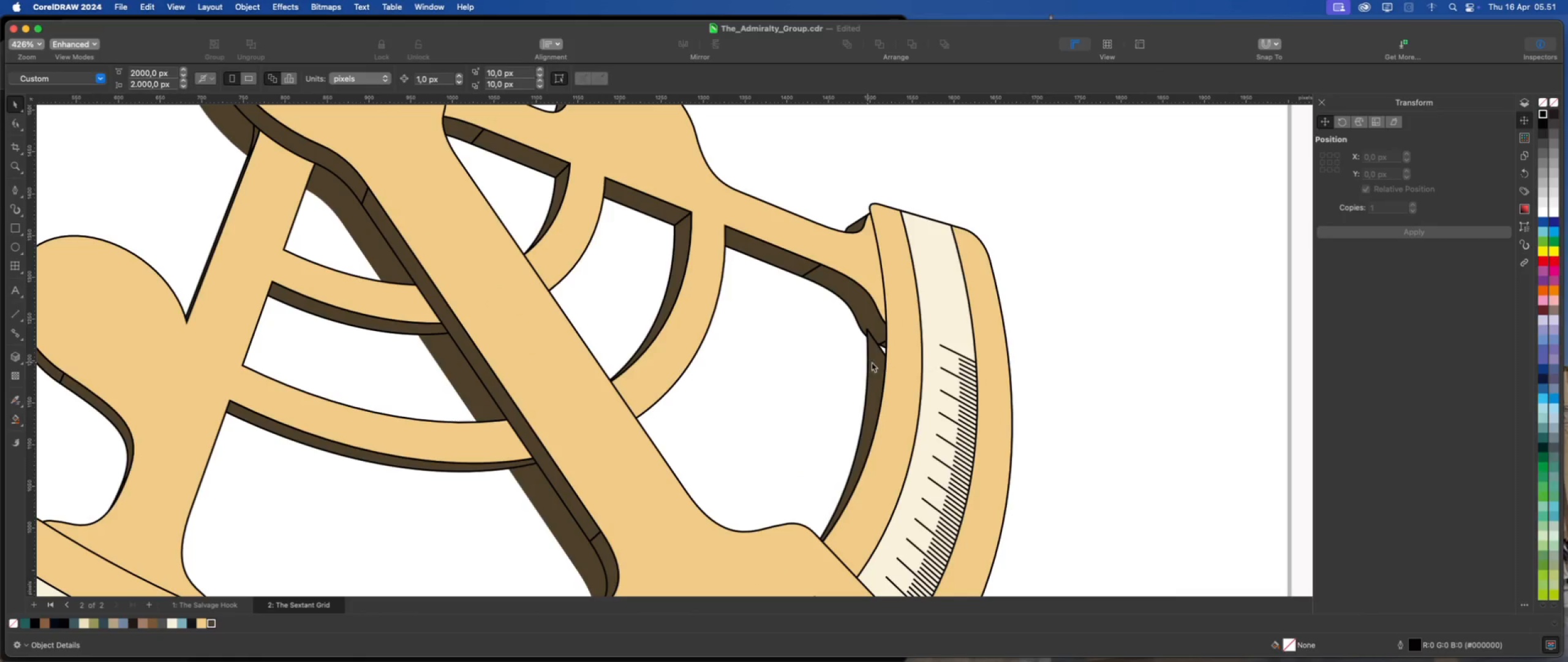 
left_click([875, 362])
 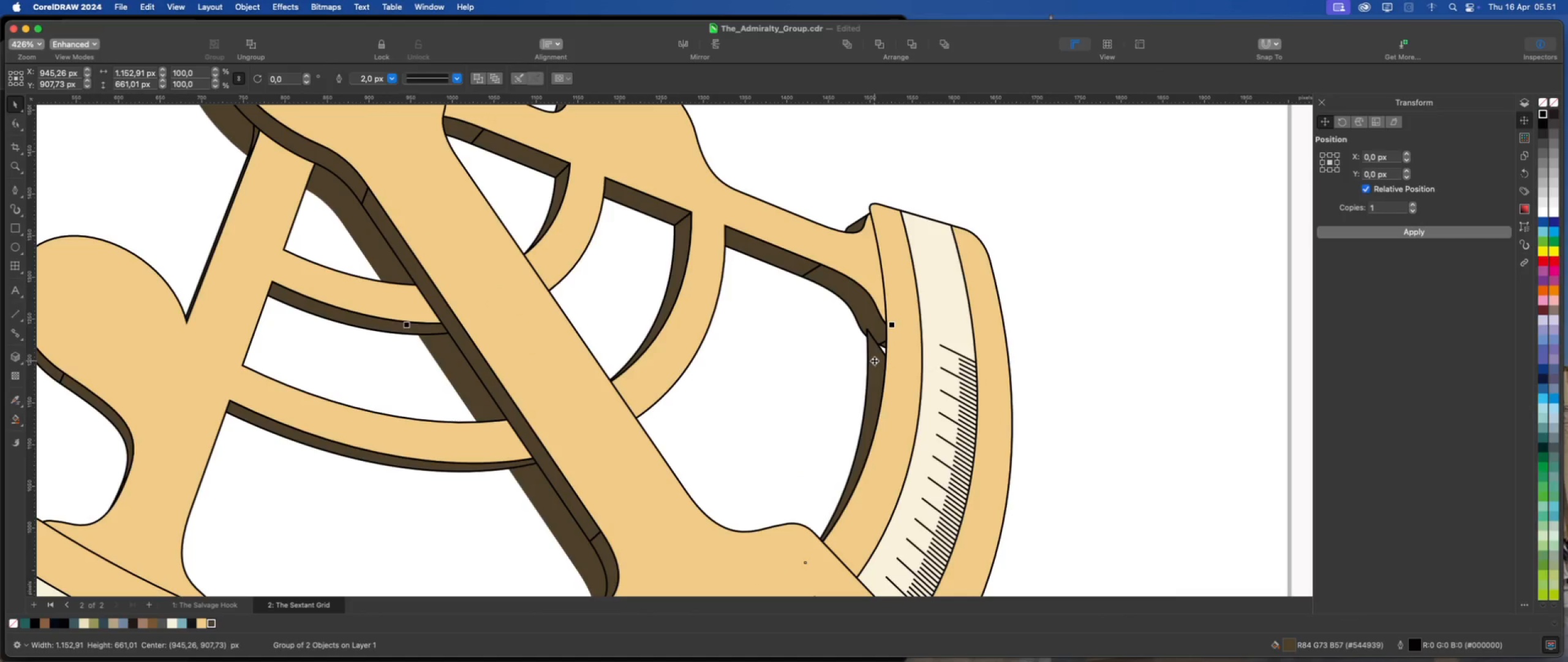 
right_click([874, 360])
 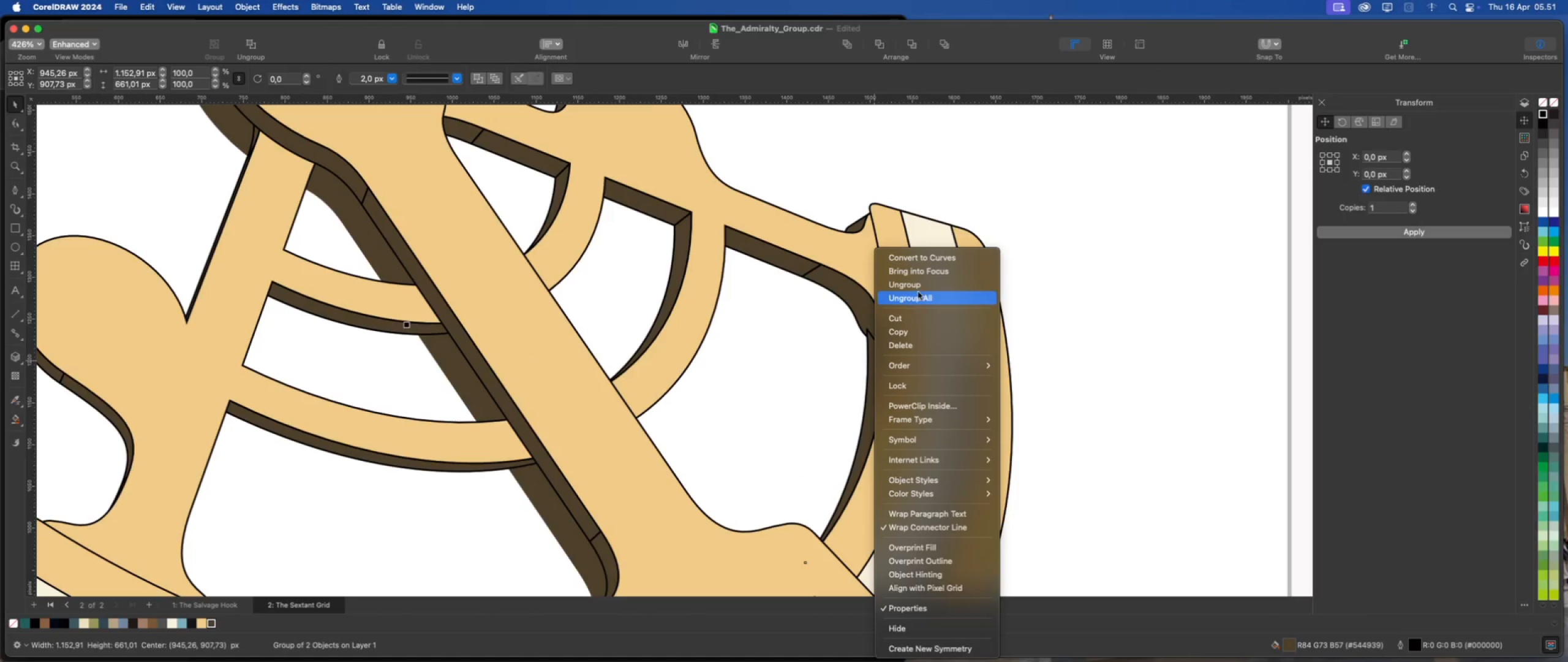 
left_click([921, 287])
 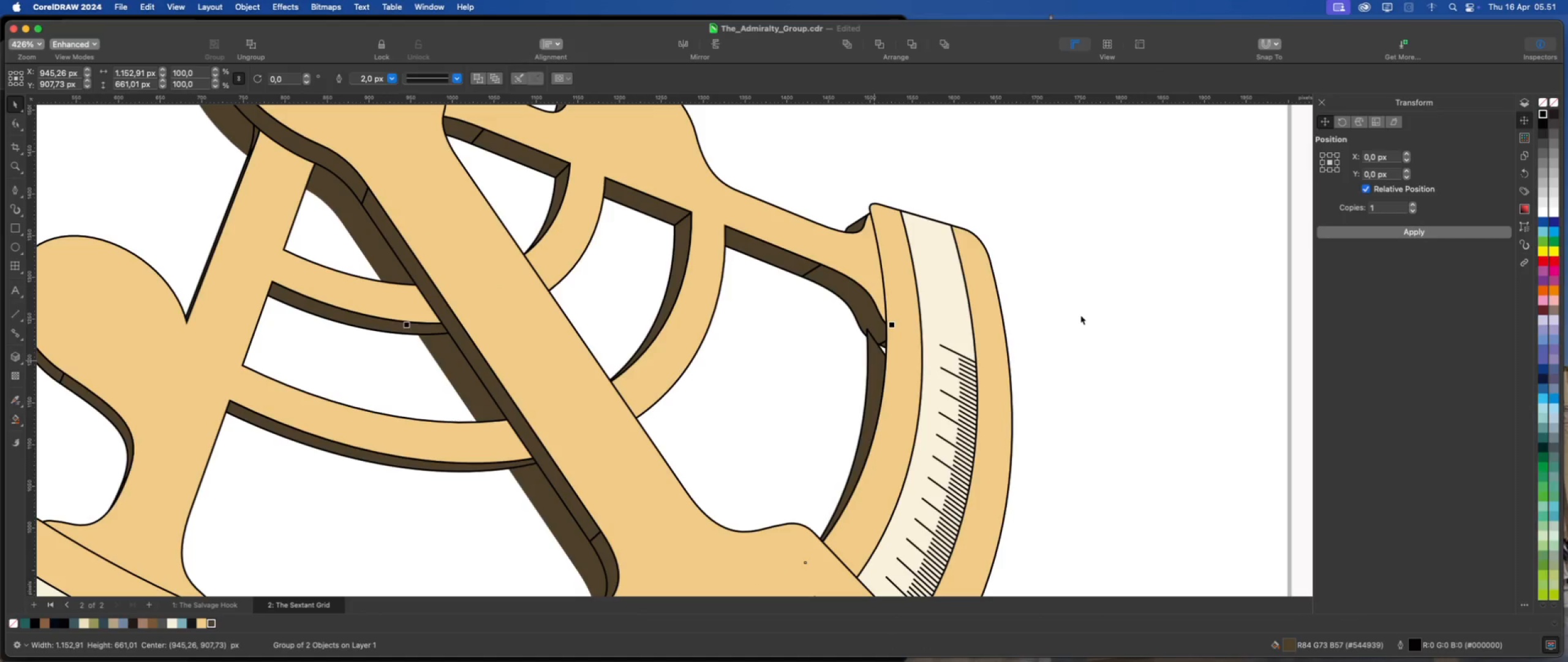 
left_click([1080, 315])
 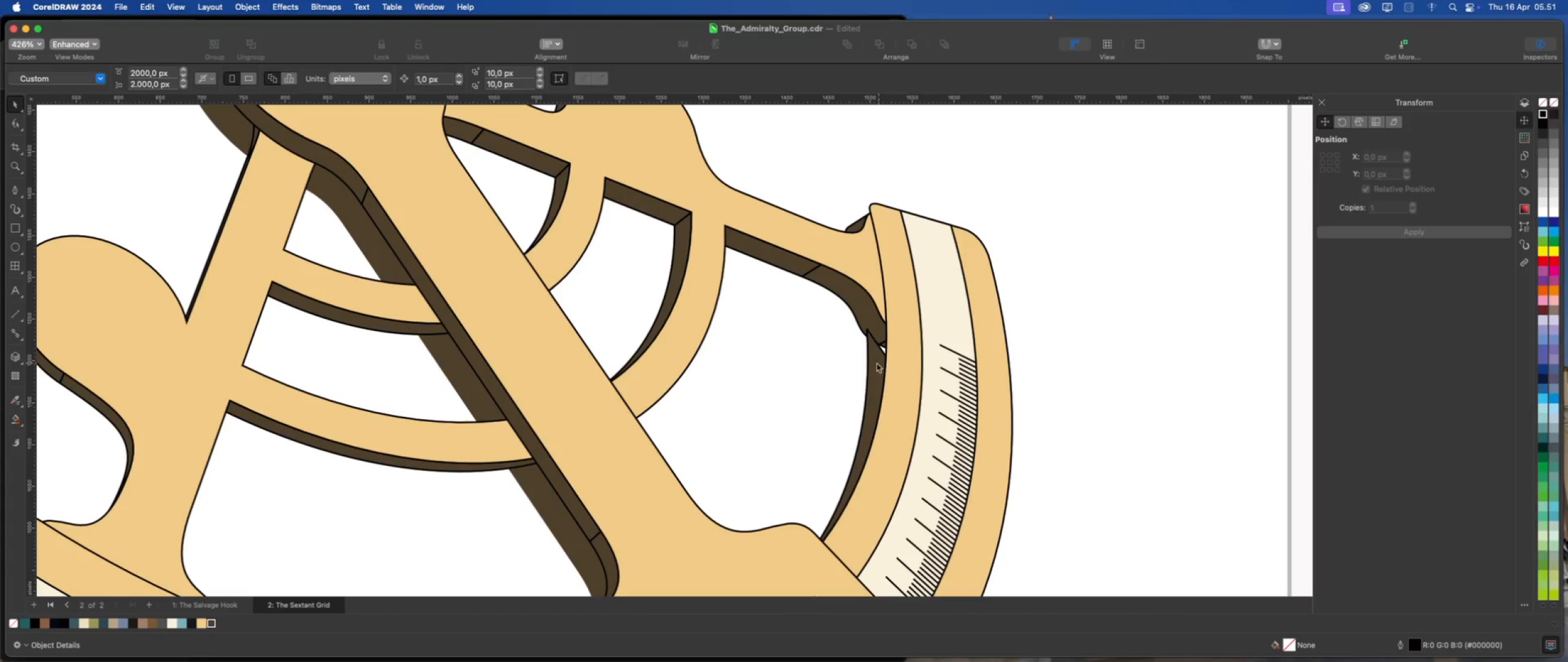 
left_click([873, 362])
 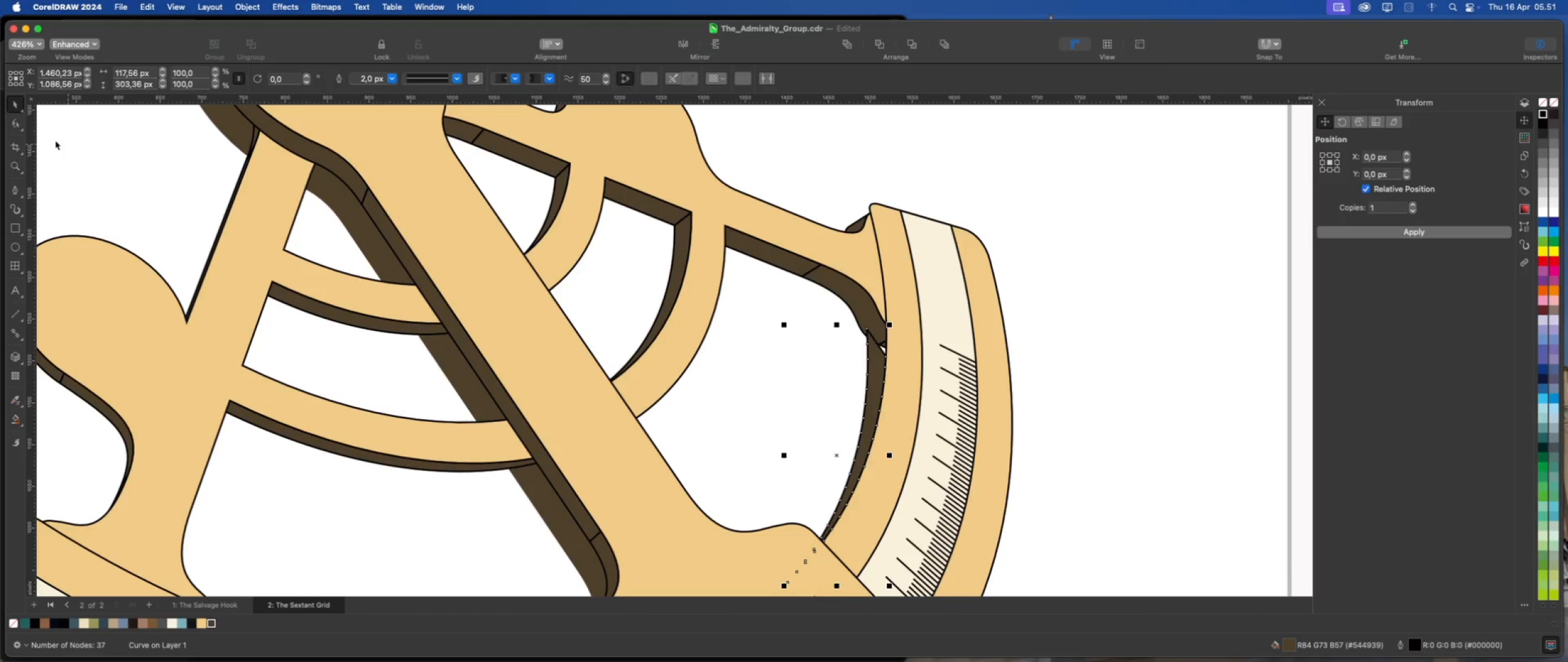 
left_click([13, 123])
 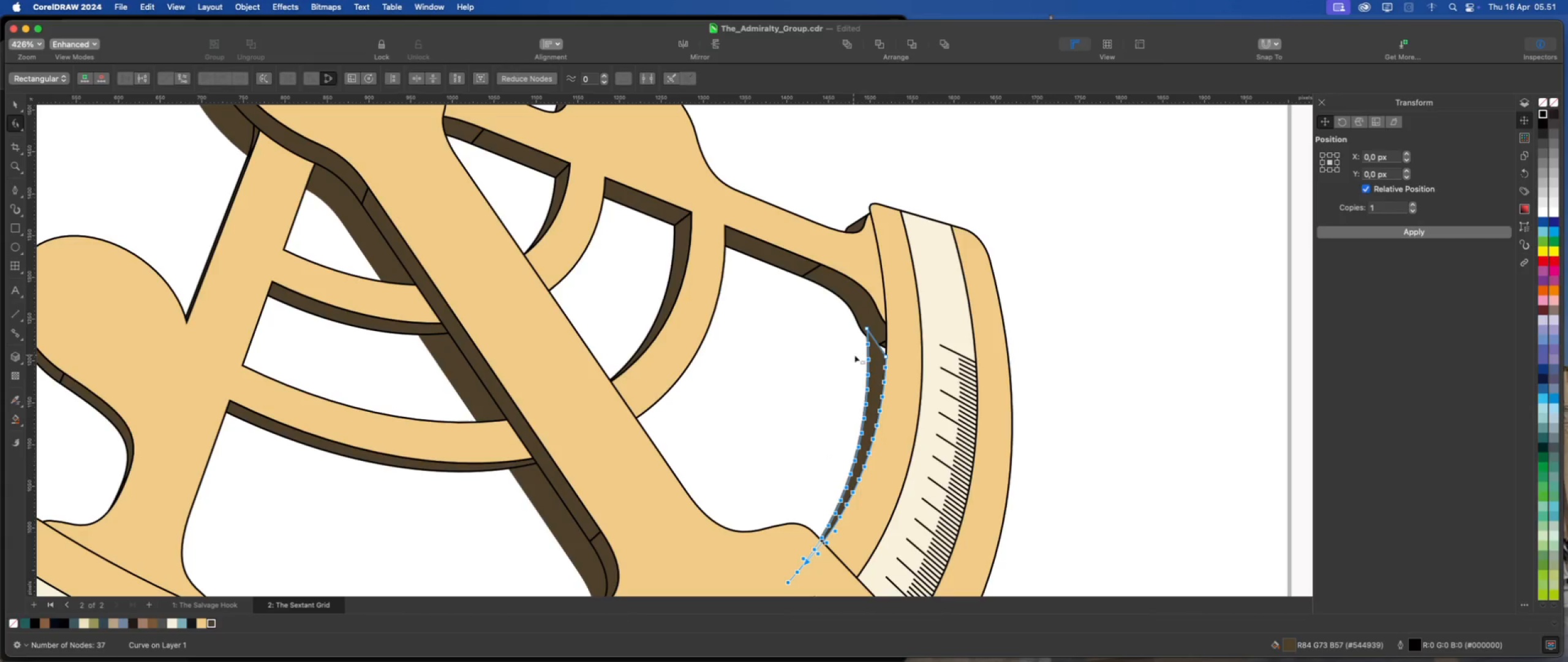 
scroll: coordinate [862, 344], scroll_direction: up, amount: 9.0
 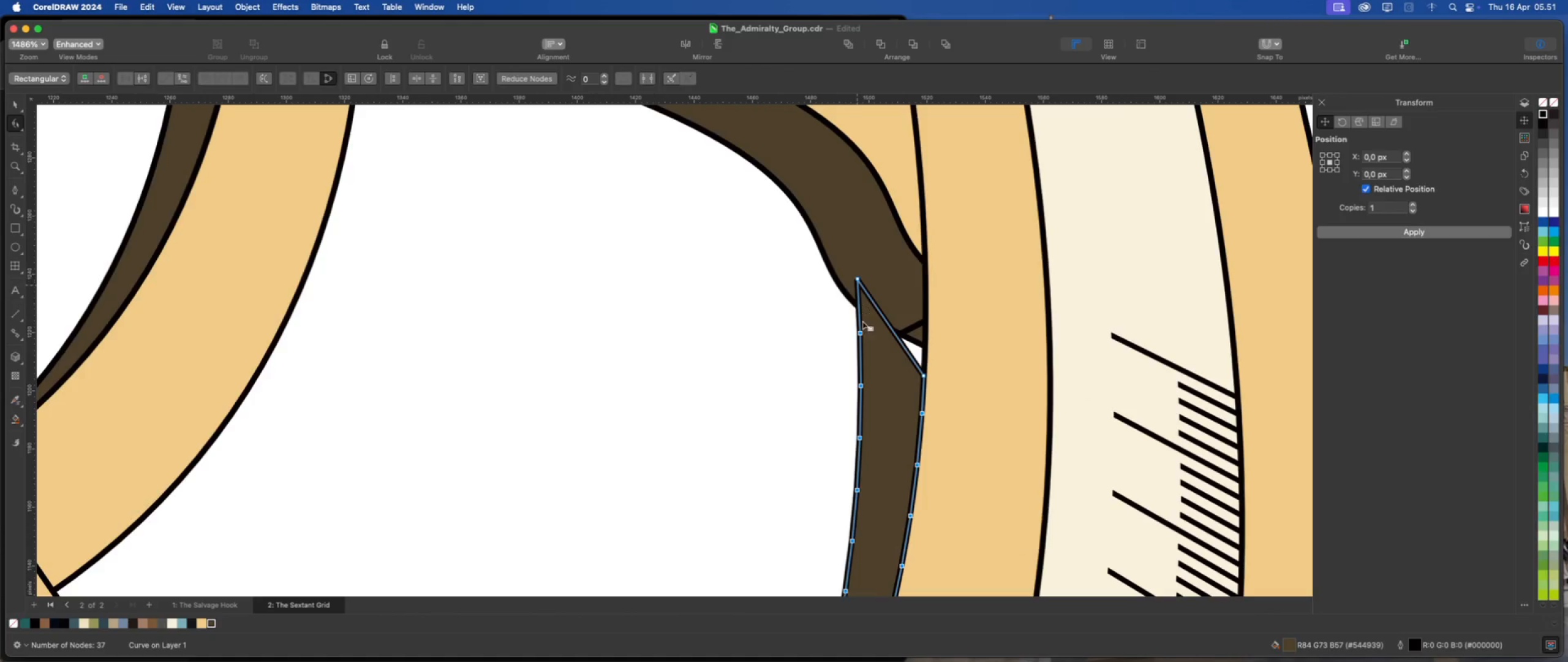 
double_click([861, 332])
 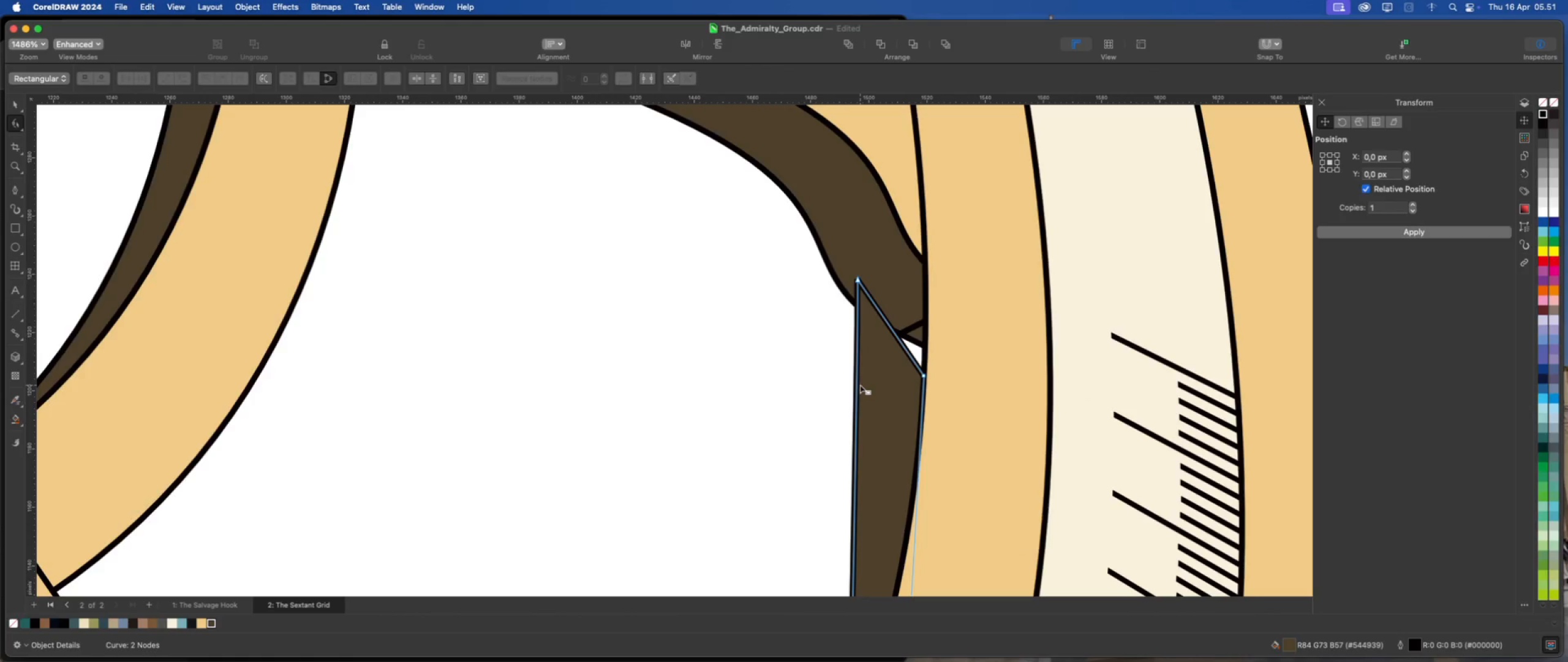 
key(Meta+Z)
 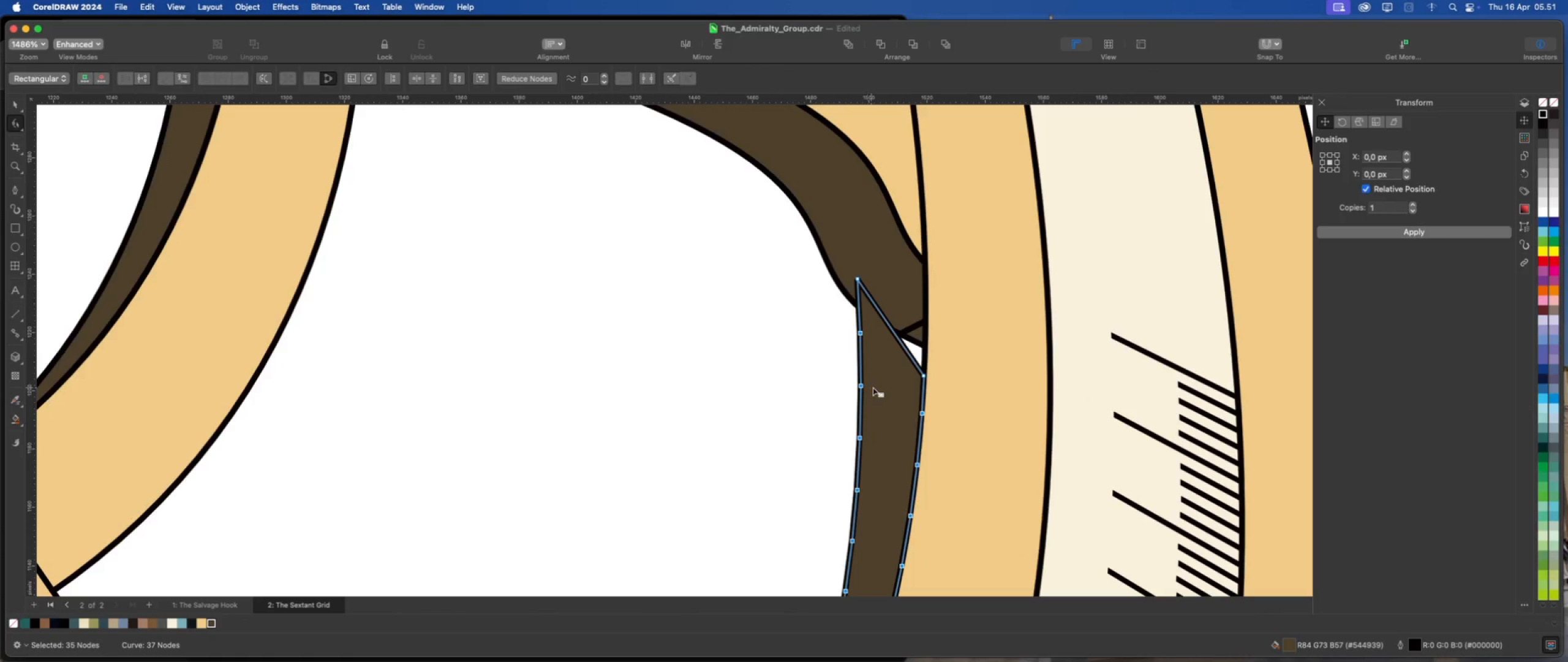 
left_click([873, 387])
 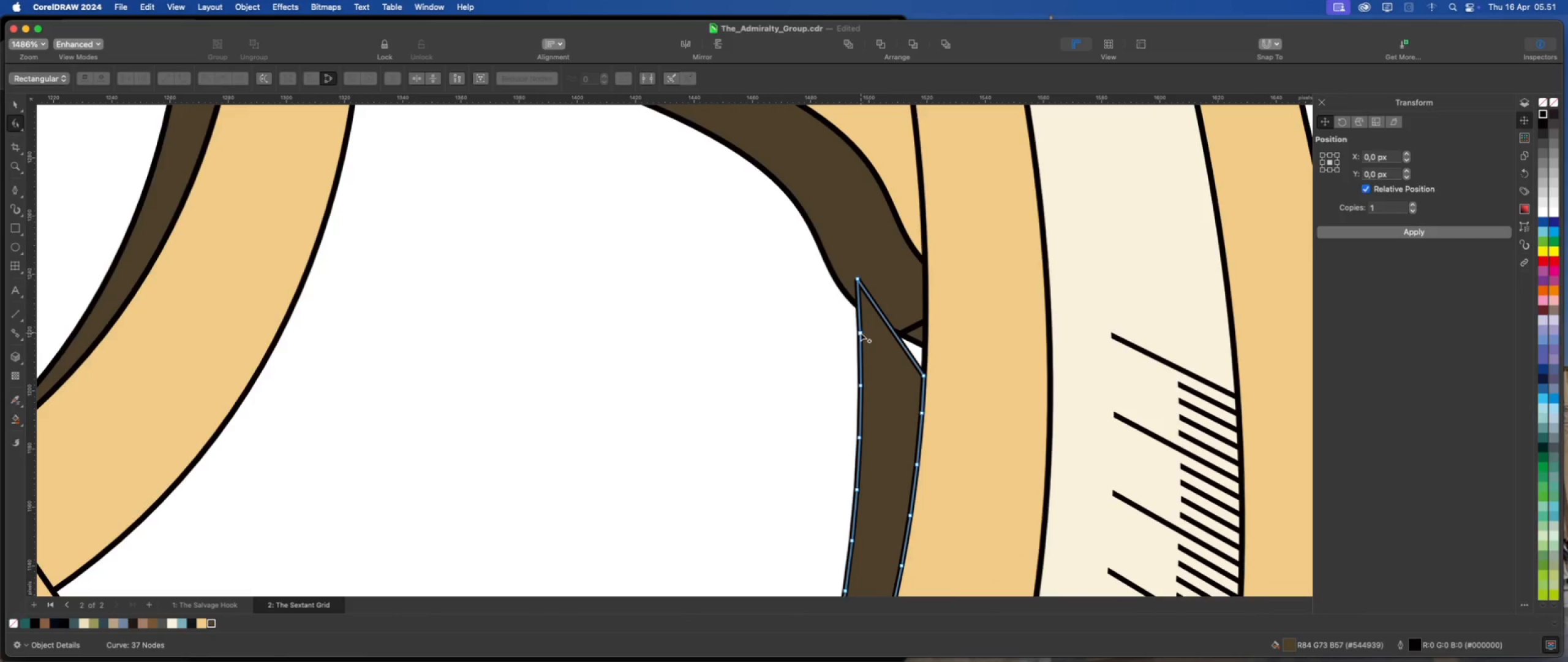 
double_click([861, 333])
 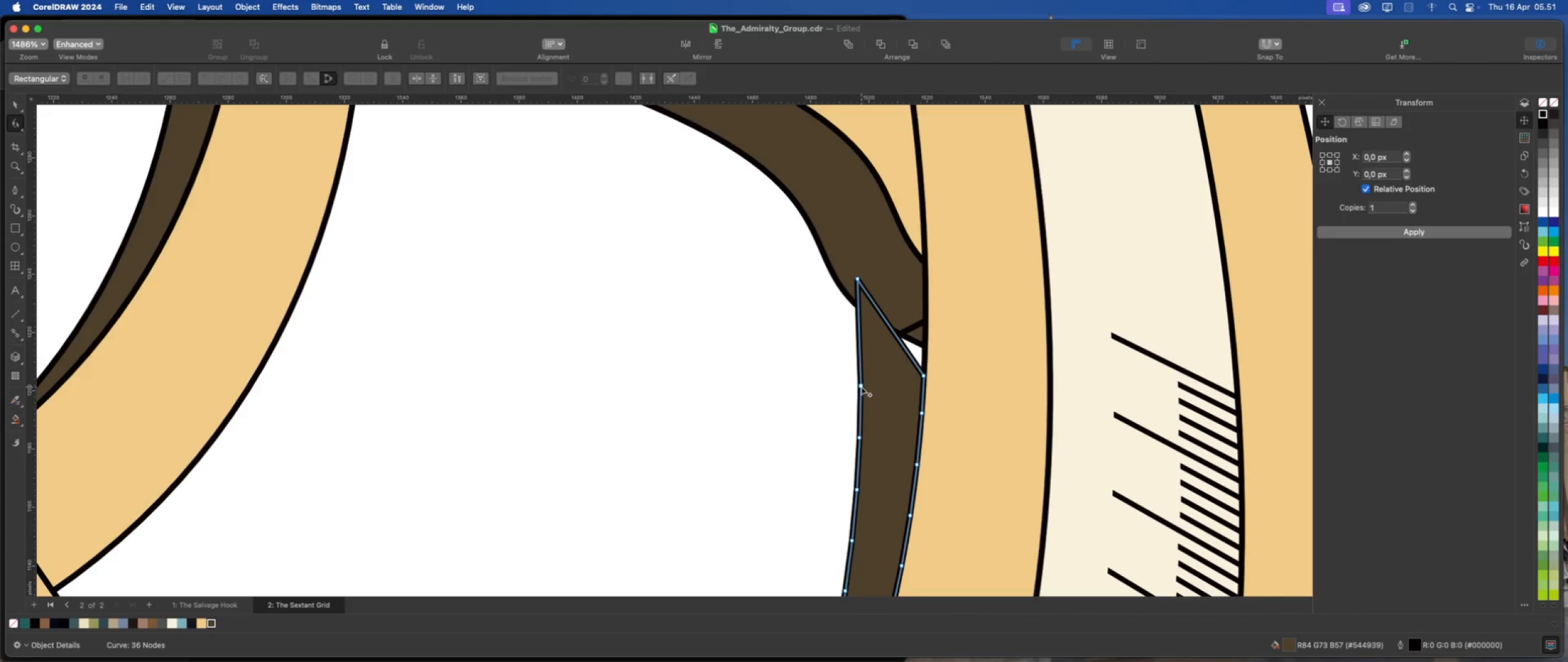 
double_click([861, 387])
 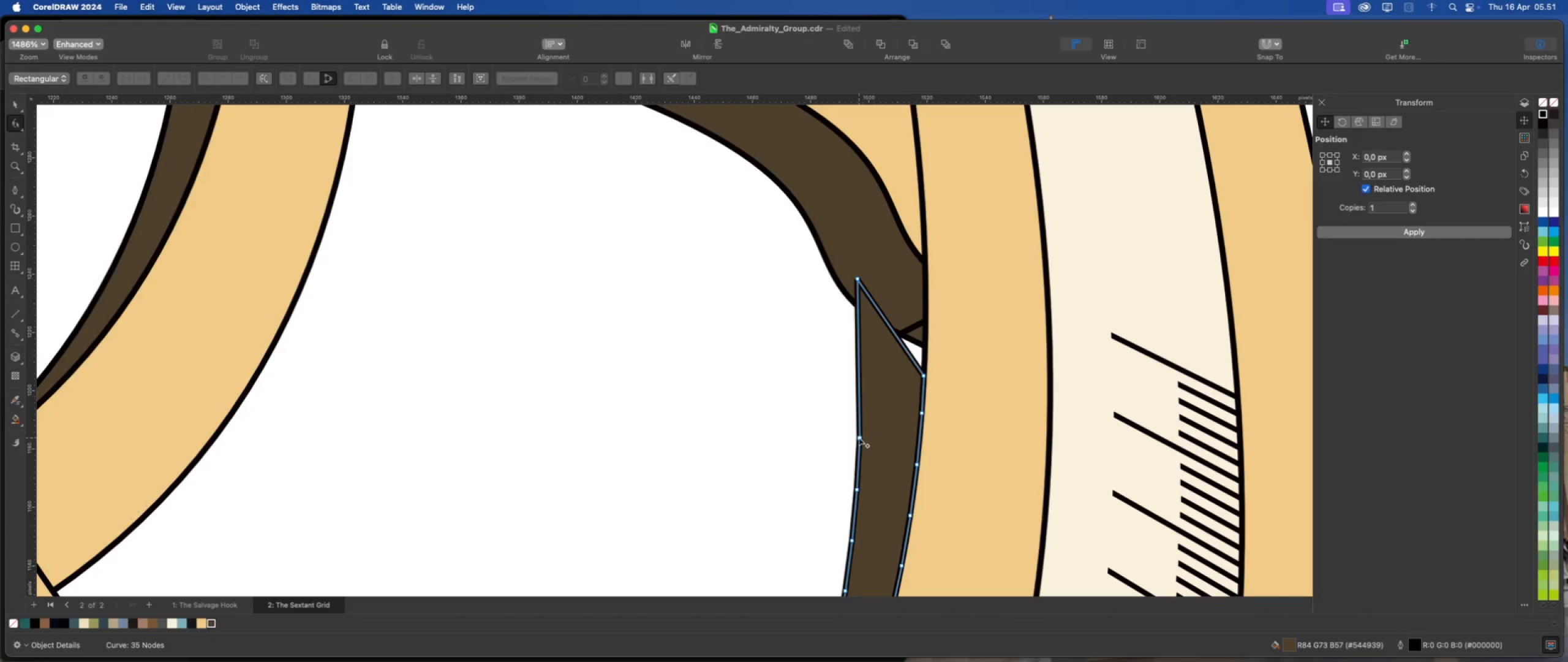 
left_click([859, 438])
 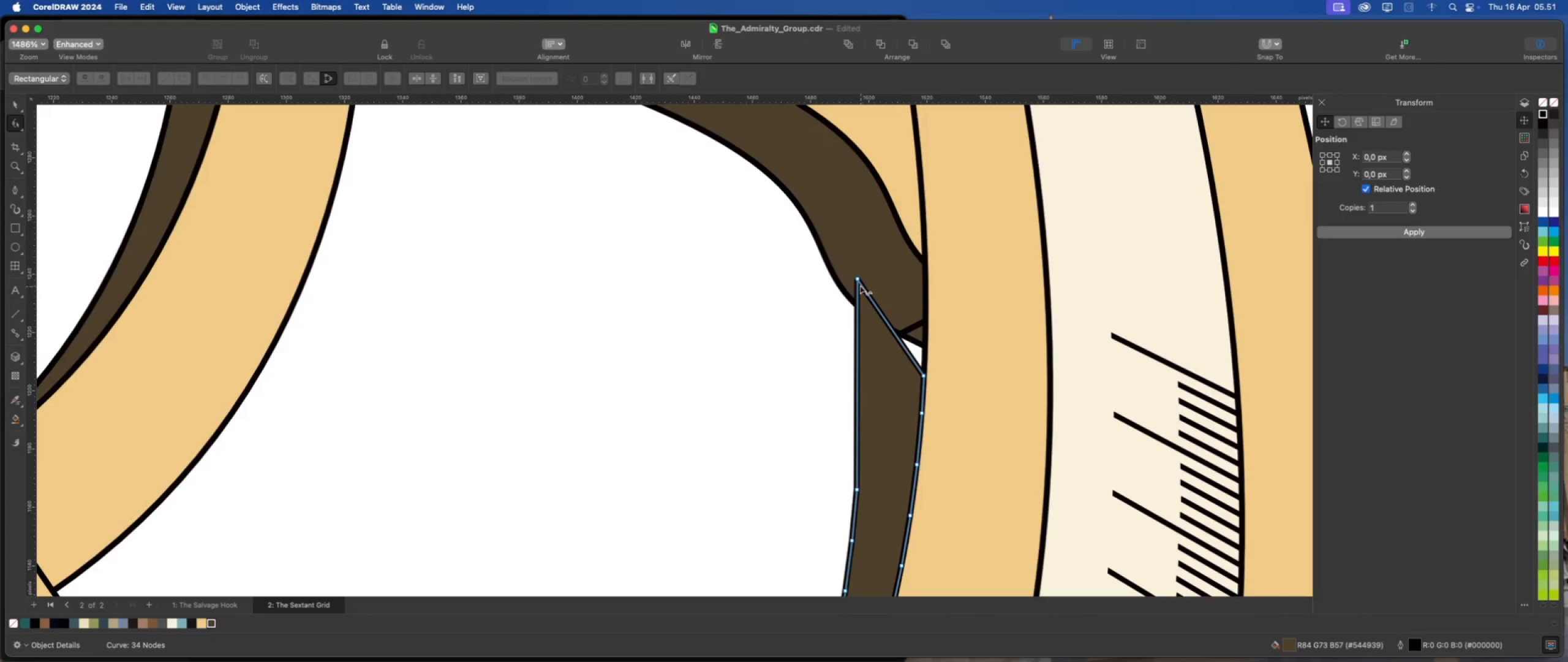 
left_click_drag(start_coordinate=[858, 280], to_coordinate=[816, 242])
 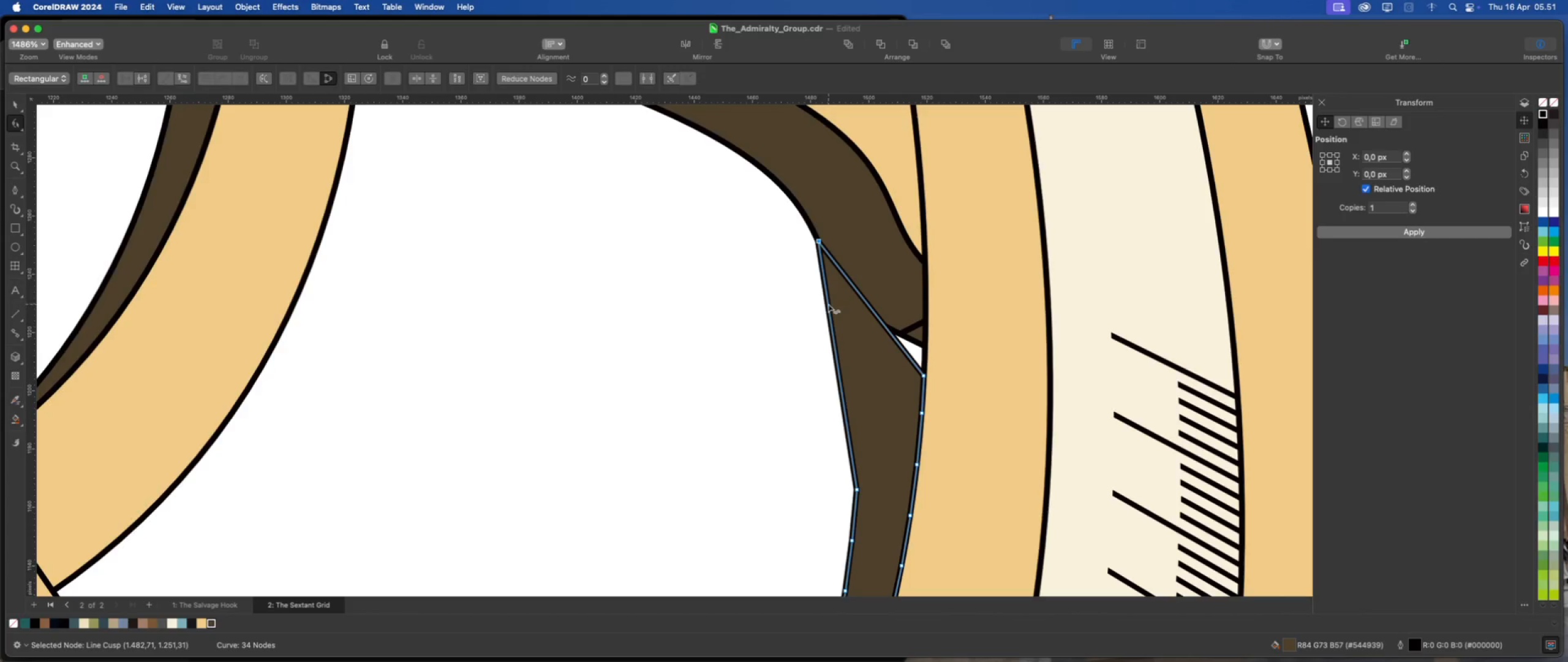 
right_click([828, 304])
 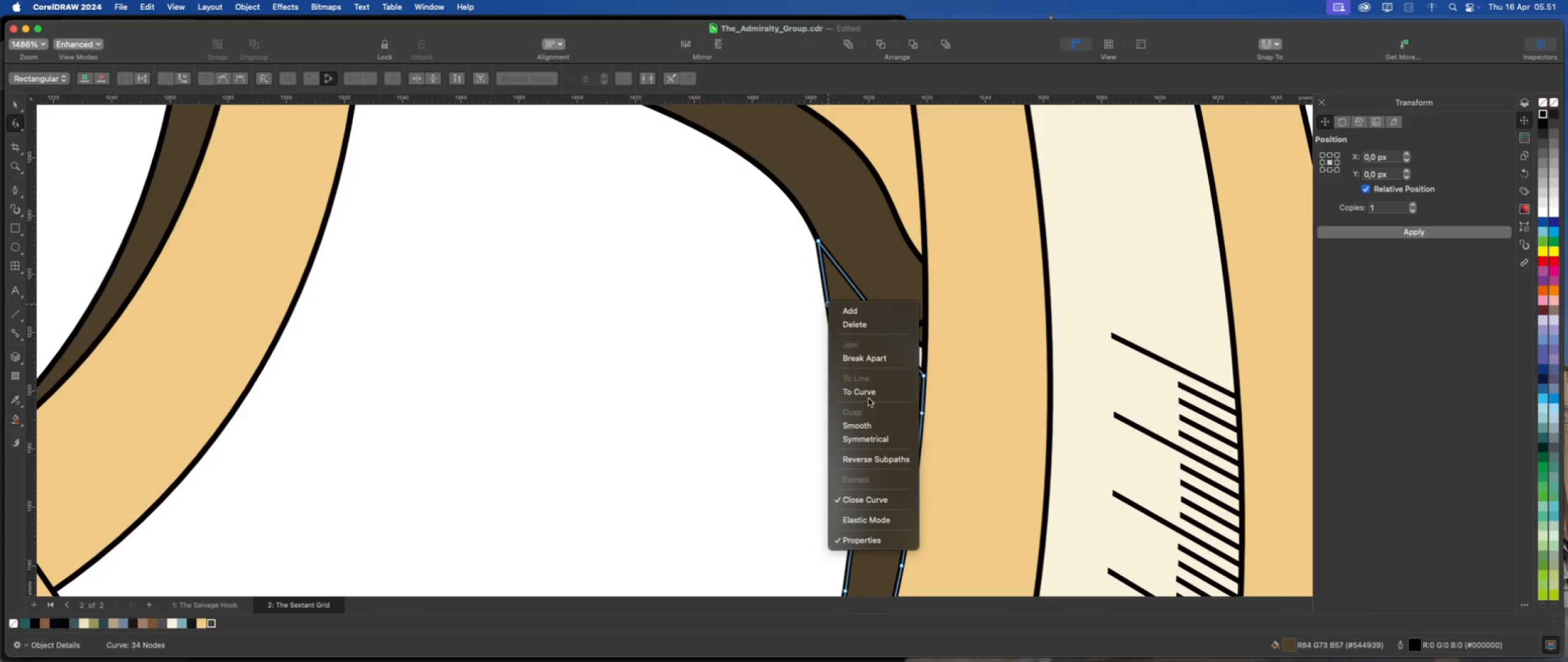 
double_click([870, 395])
 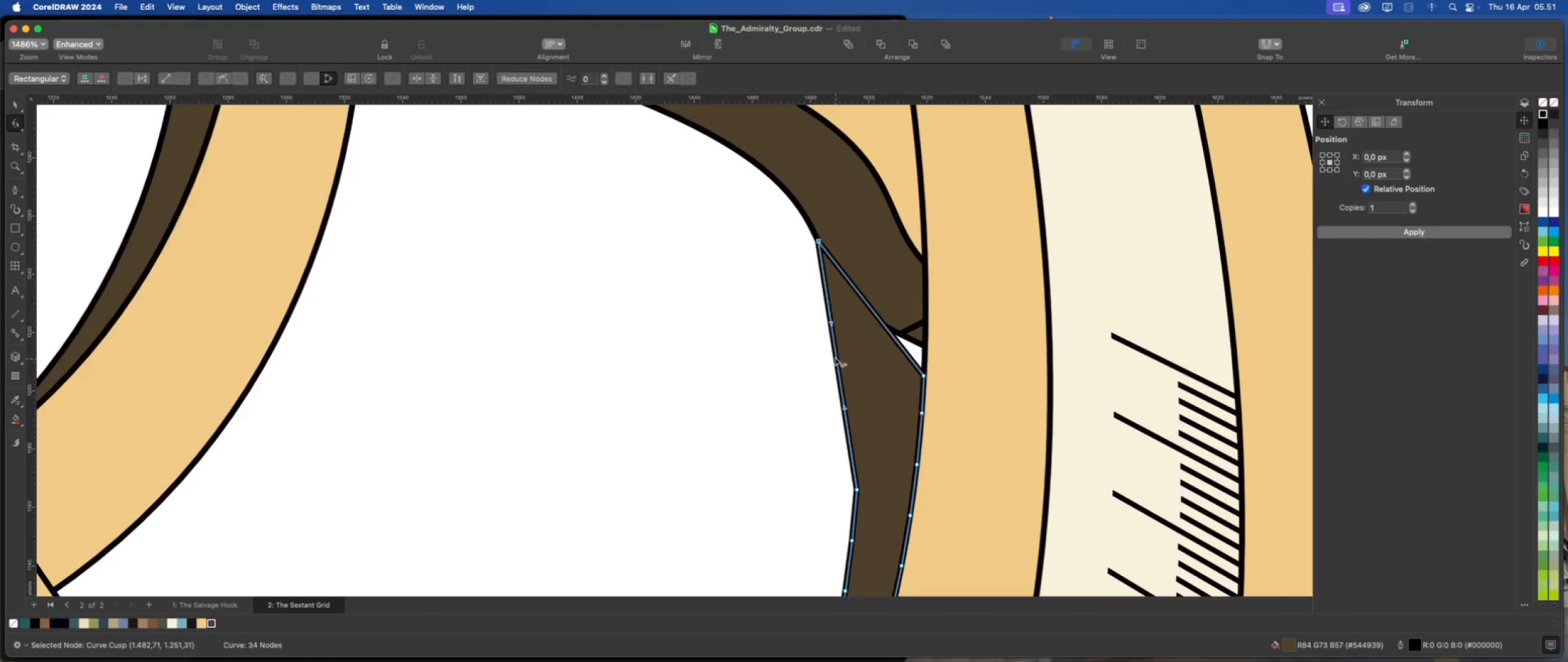 
left_click_drag(start_coordinate=[835, 357], to_coordinate=[845, 352])
 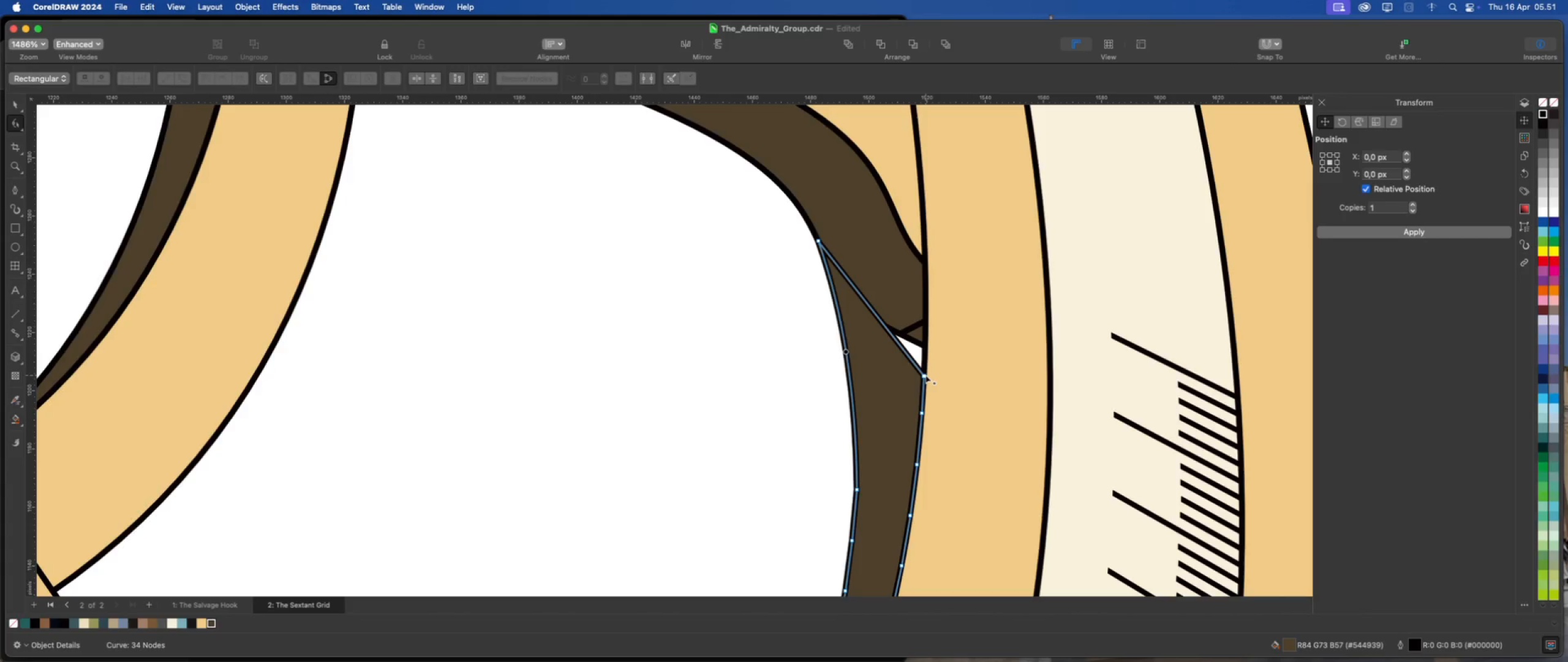 
left_click_drag(start_coordinate=[924, 375], to_coordinate=[927, 292])
 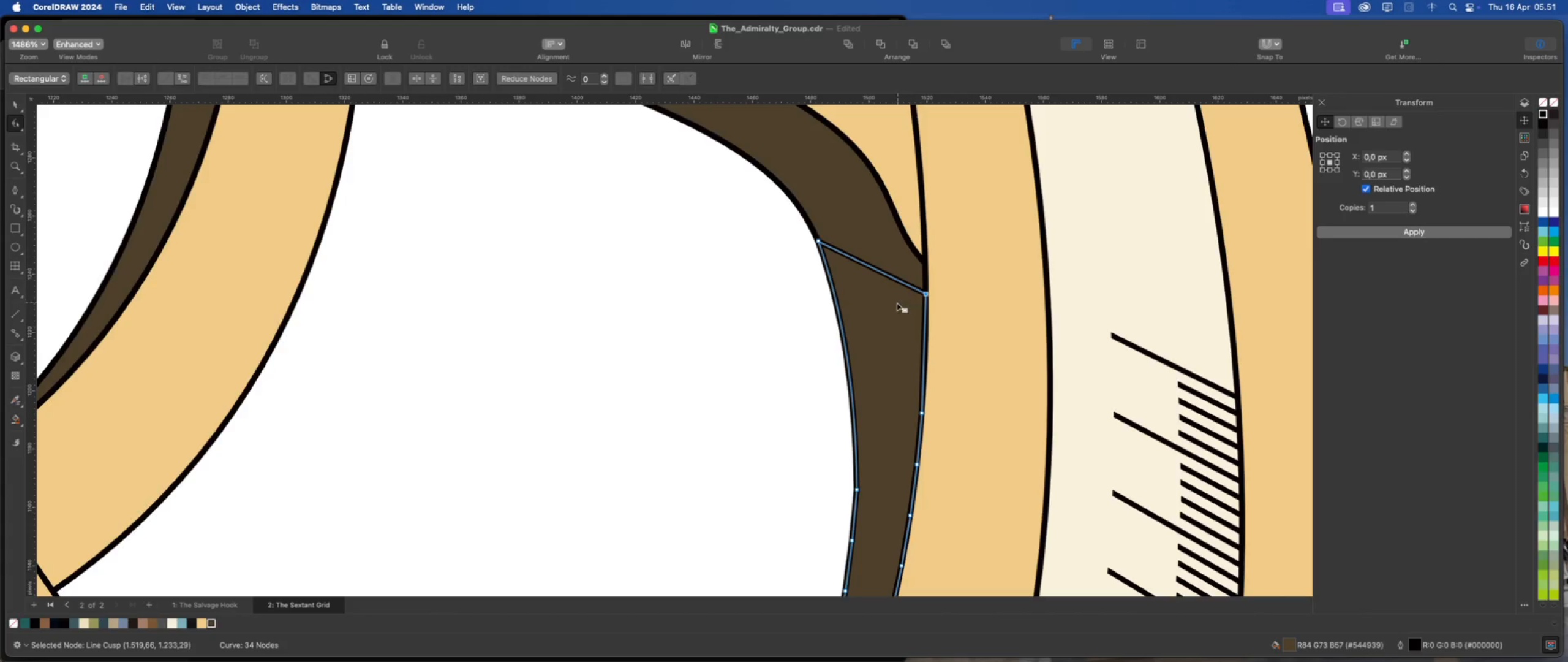 
left_click([895, 303])
 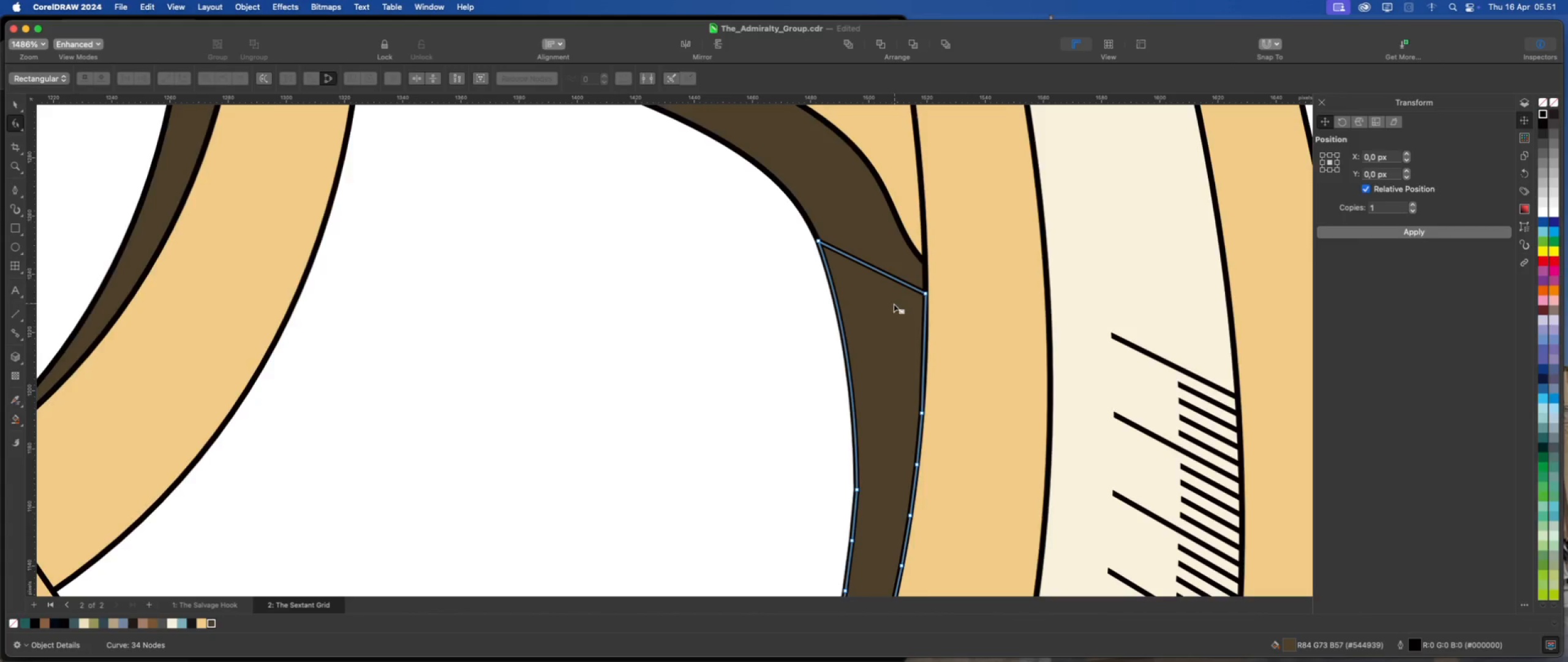 
scroll: coordinate [806, 297], scroll_direction: down, amount: 7.0
 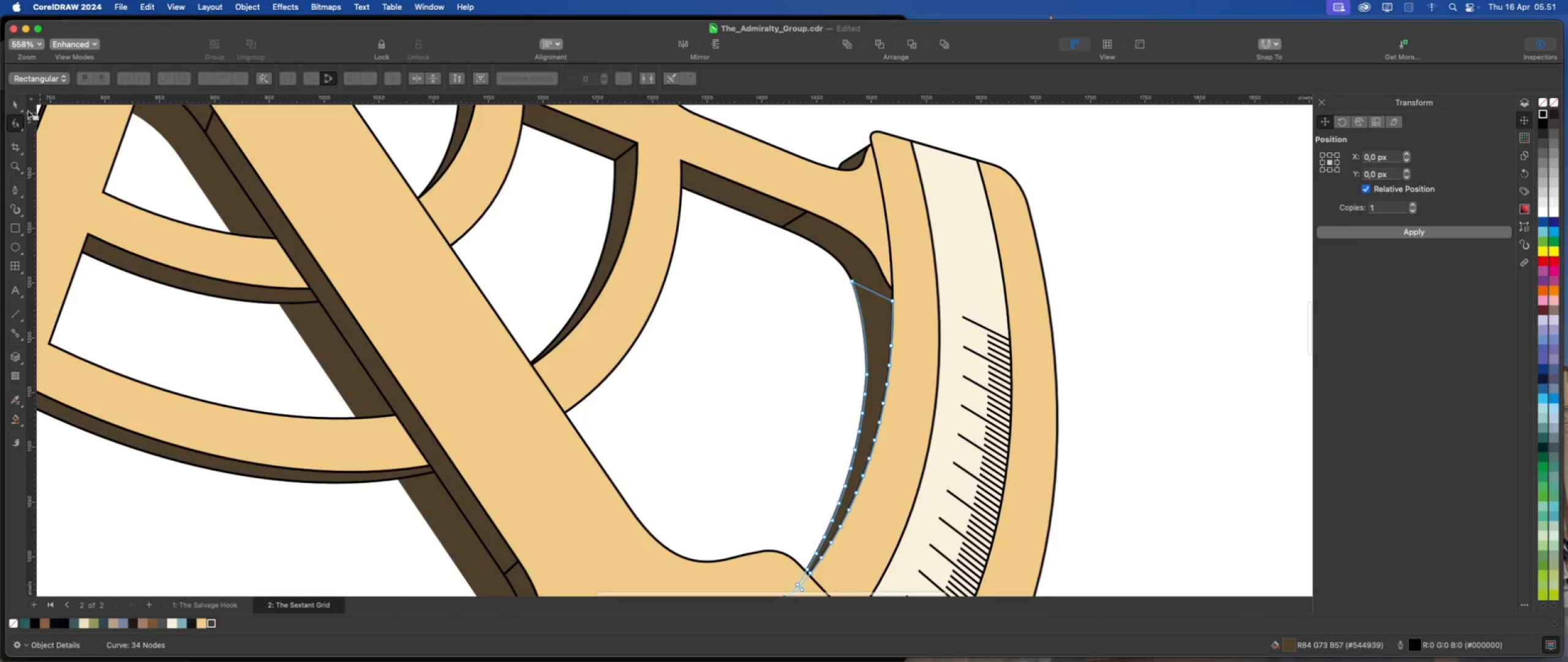 
left_click([12, 105])
 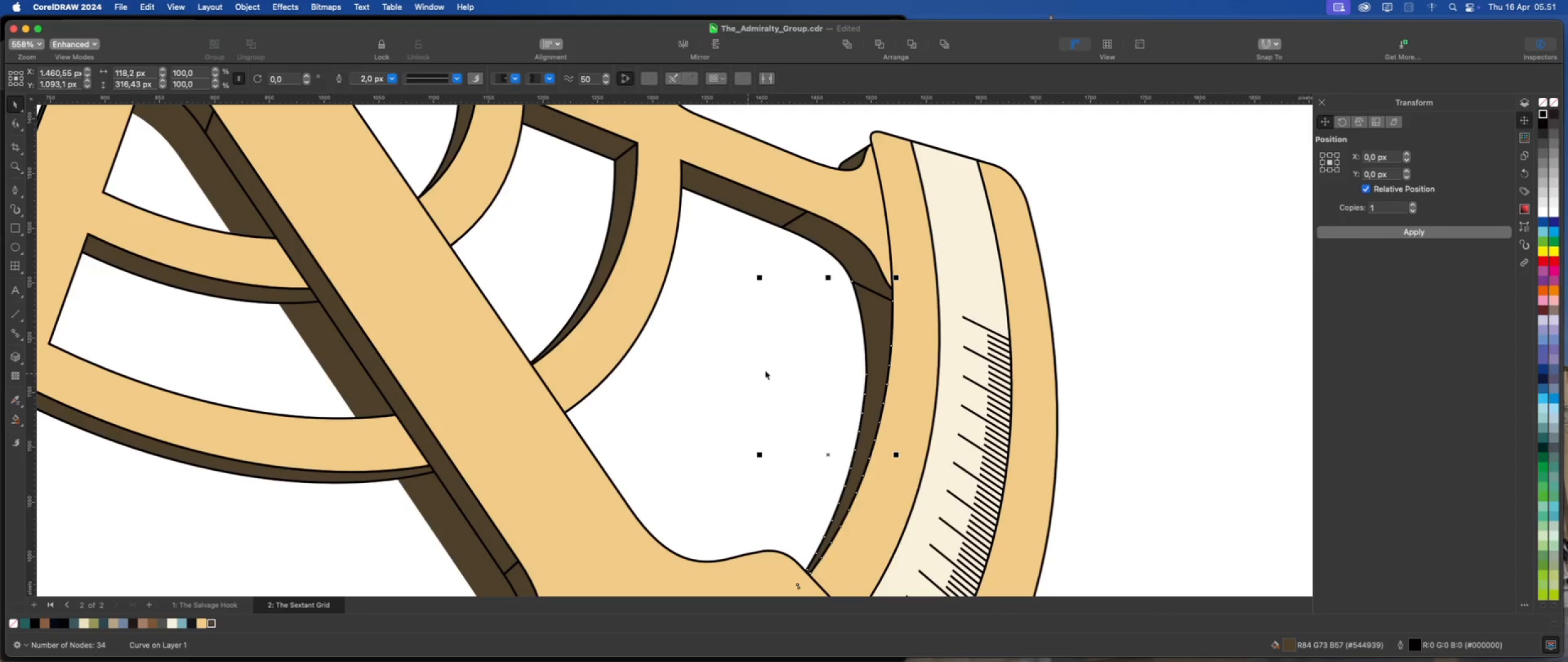 
left_click([766, 362])
 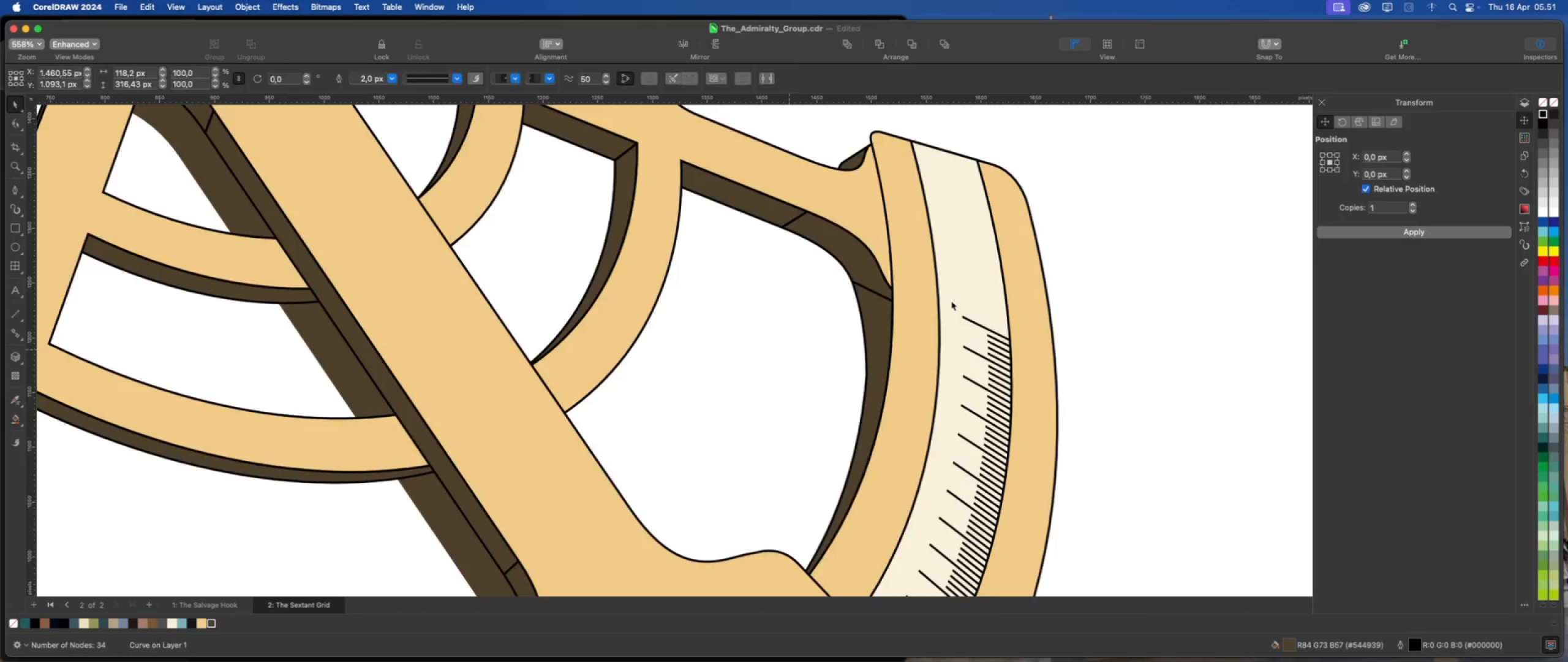 
scroll: coordinate [935, 249], scroll_direction: down, amount: 10.0
 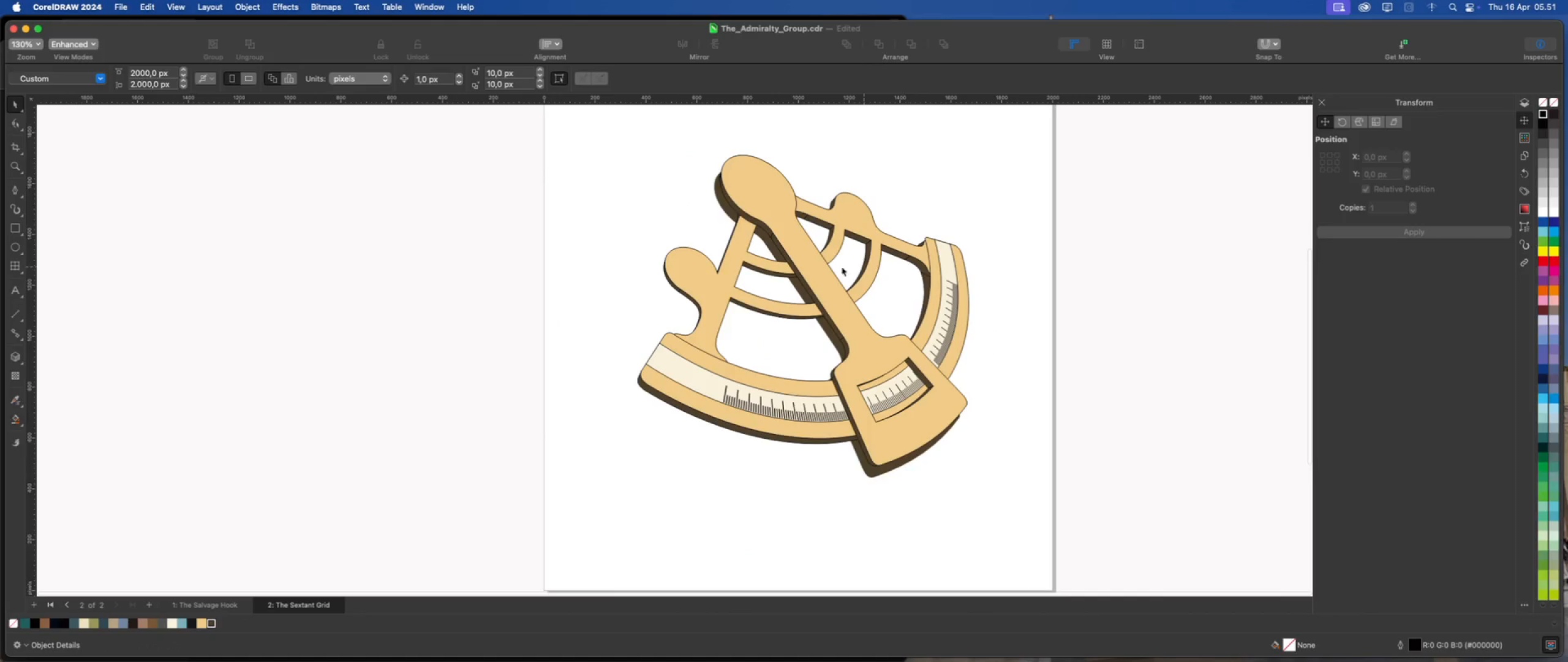 
scroll: coordinate [881, 284], scroll_direction: up, amount: 2.0
 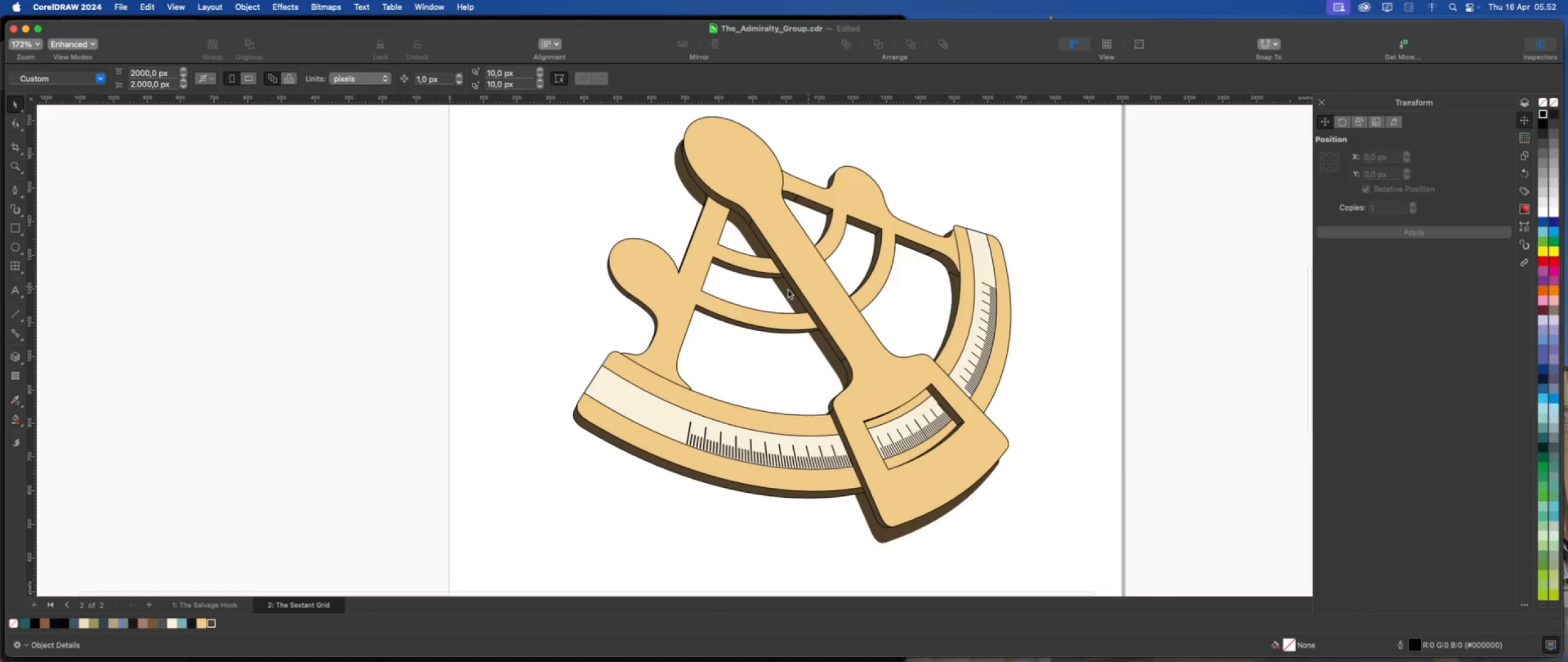 
left_click([903, 309])
 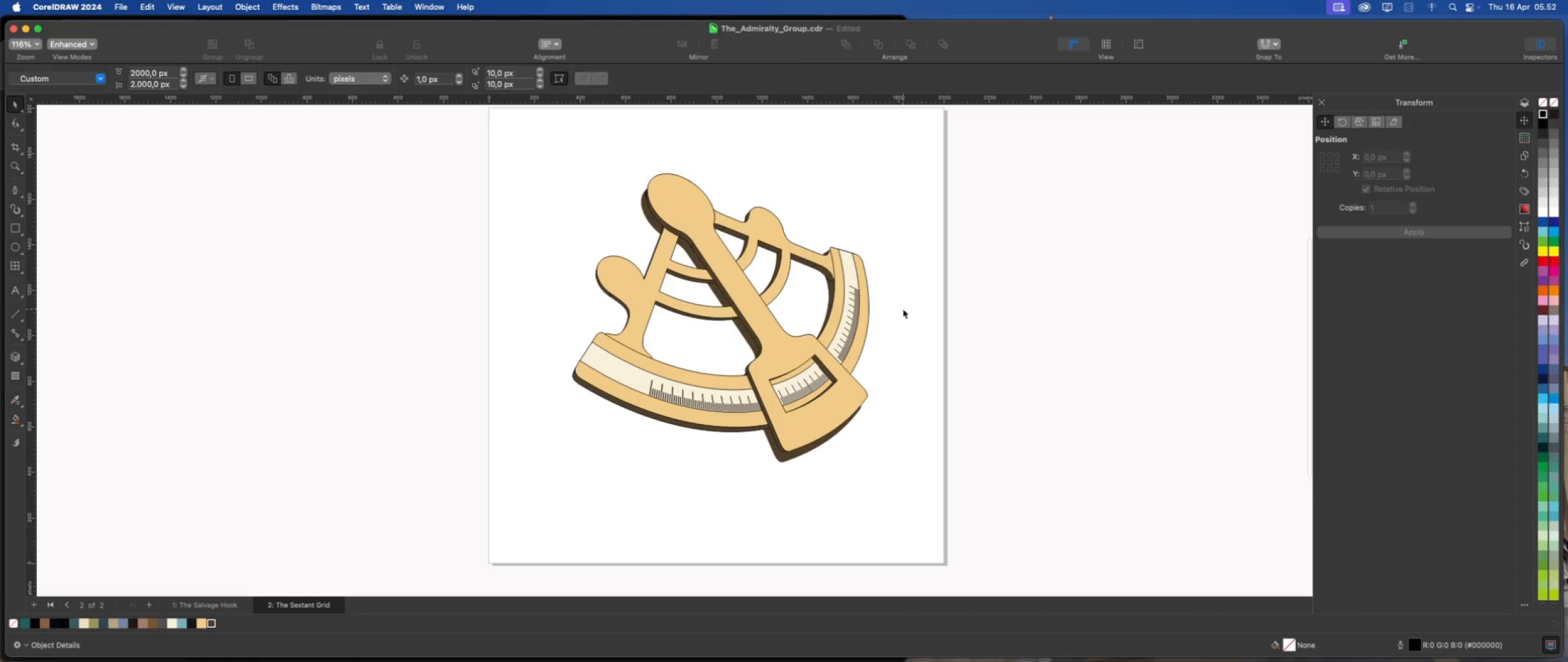 
scroll: coordinate [896, 313], scroll_direction: down, amount: 3.0
 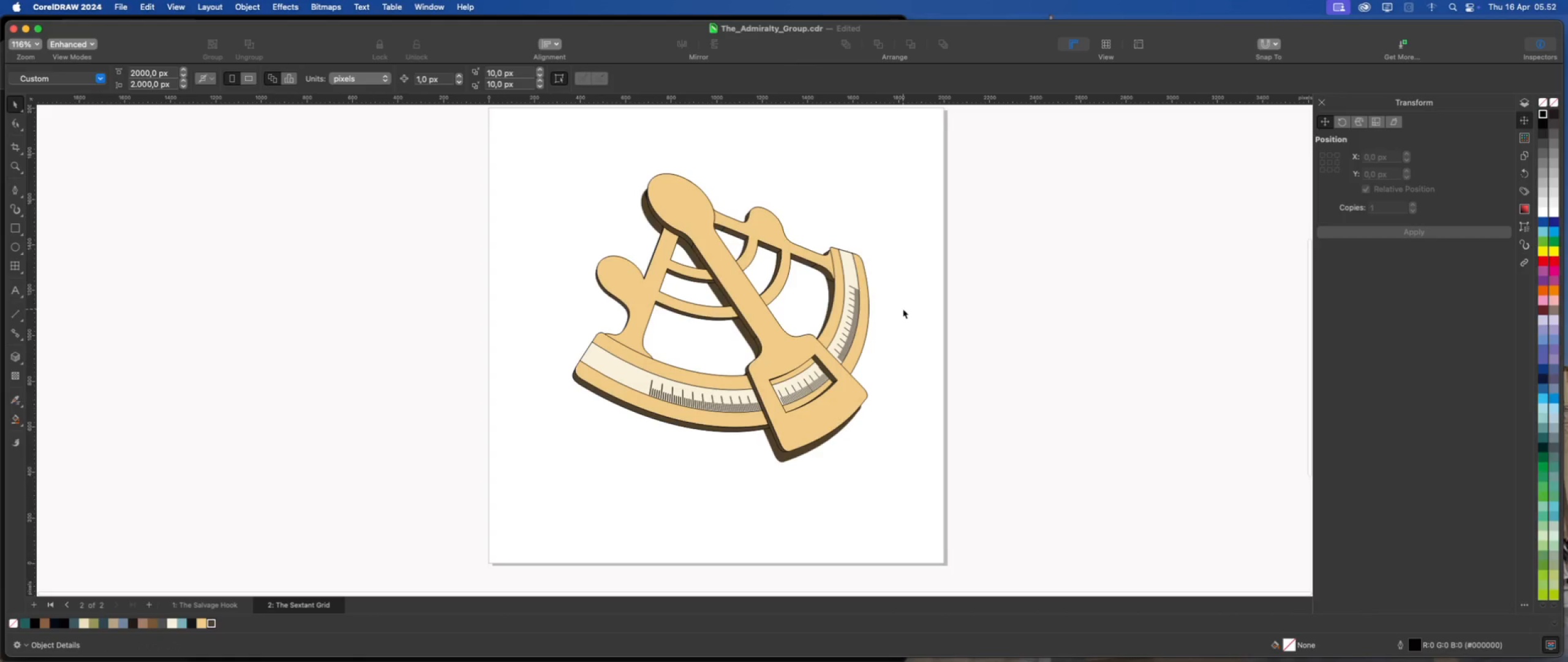 
key(Meta+S)
 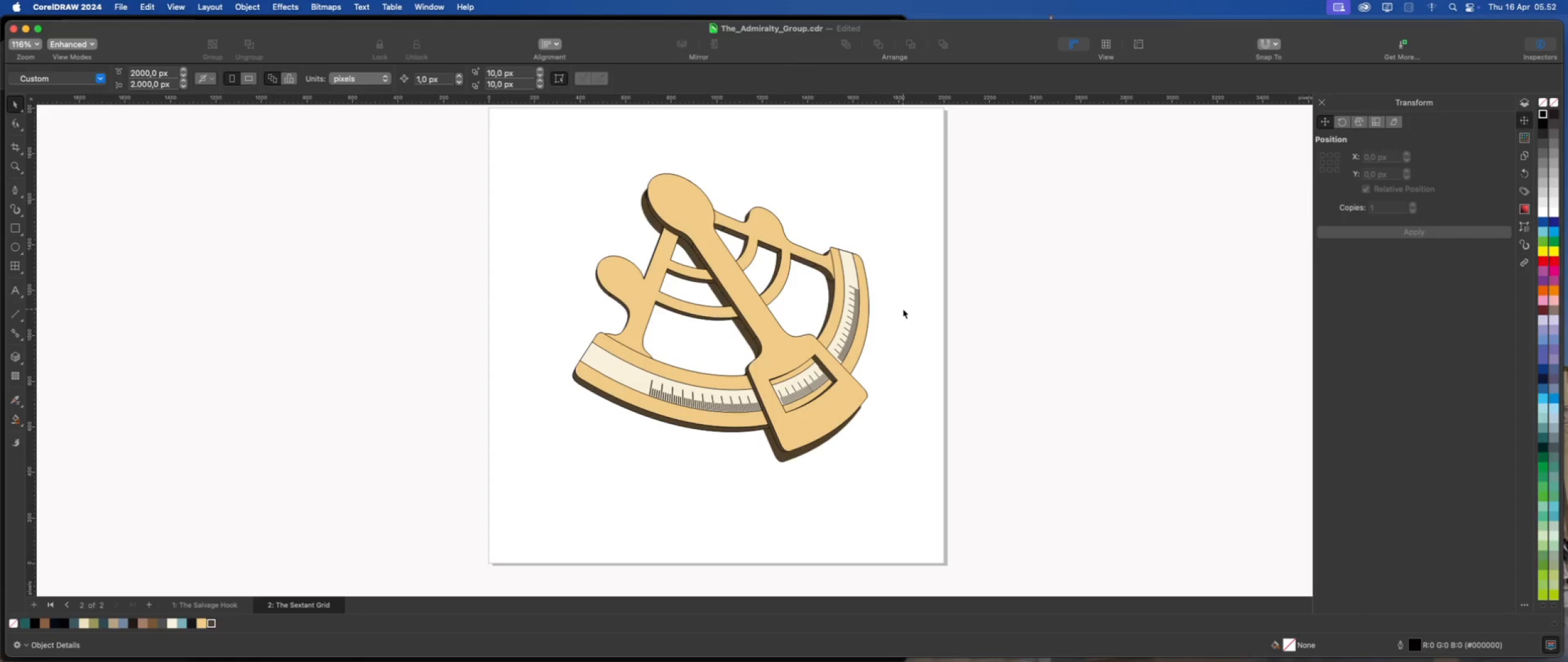 
left_click([903, 309])
 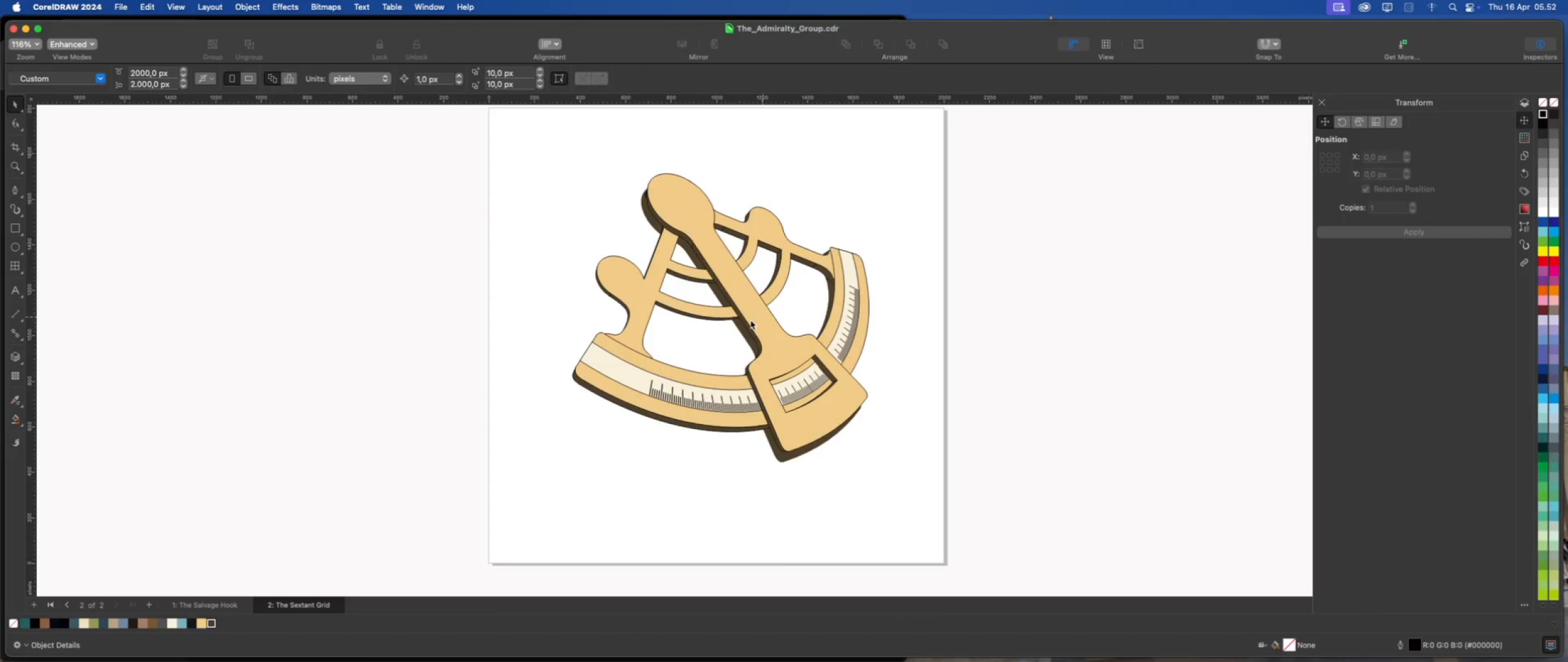 
scroll: coordinate [750, 320], scroll_direction: down, amount: 1.0
 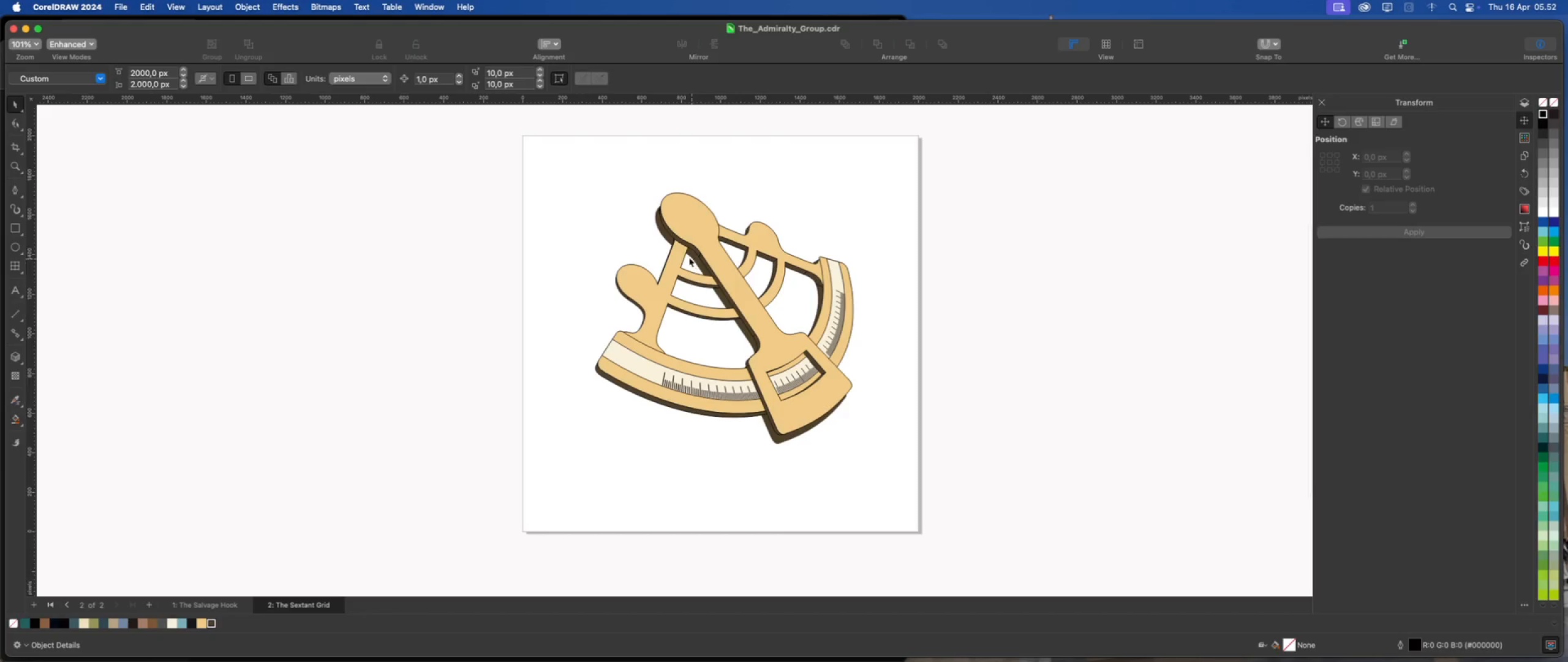 
left_click_drag(start_coordinate=[546, 156], to_coordinate=[914, 479])
 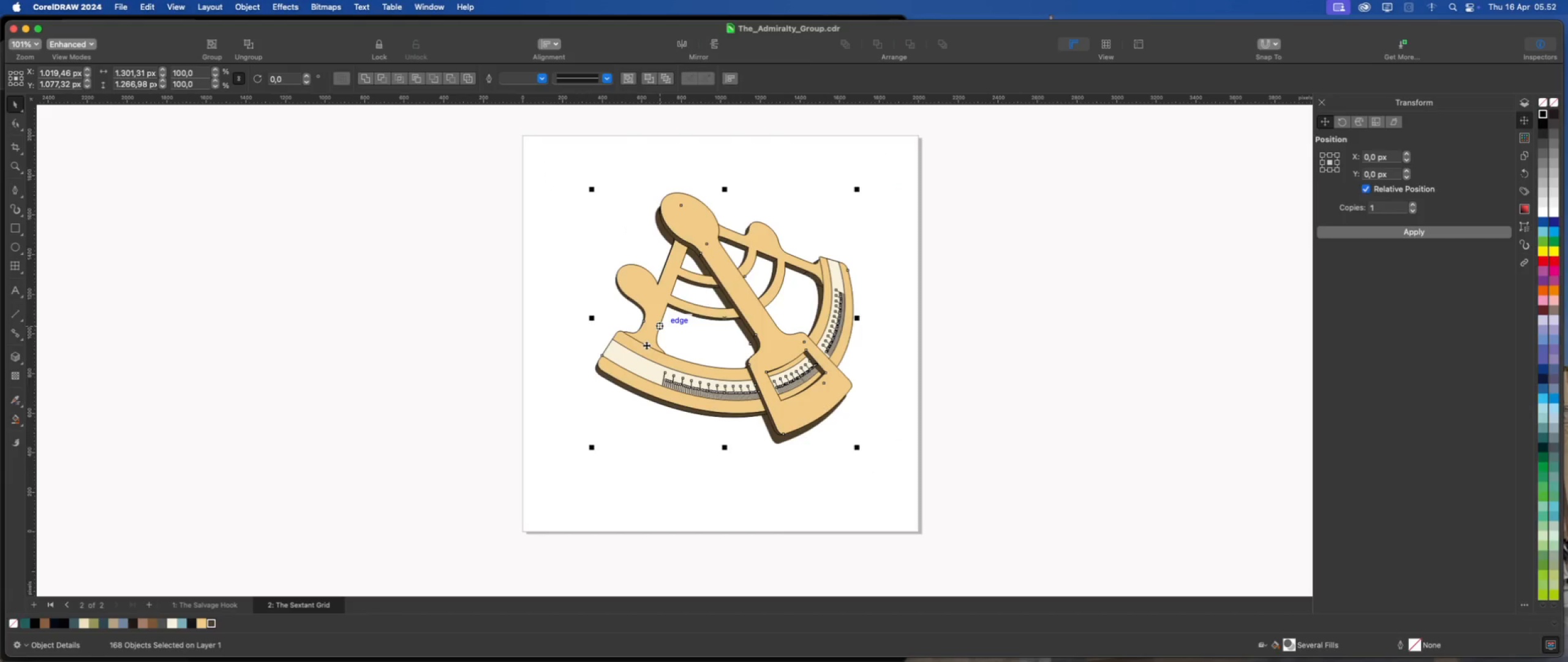 
mouse_move([644, 368])
 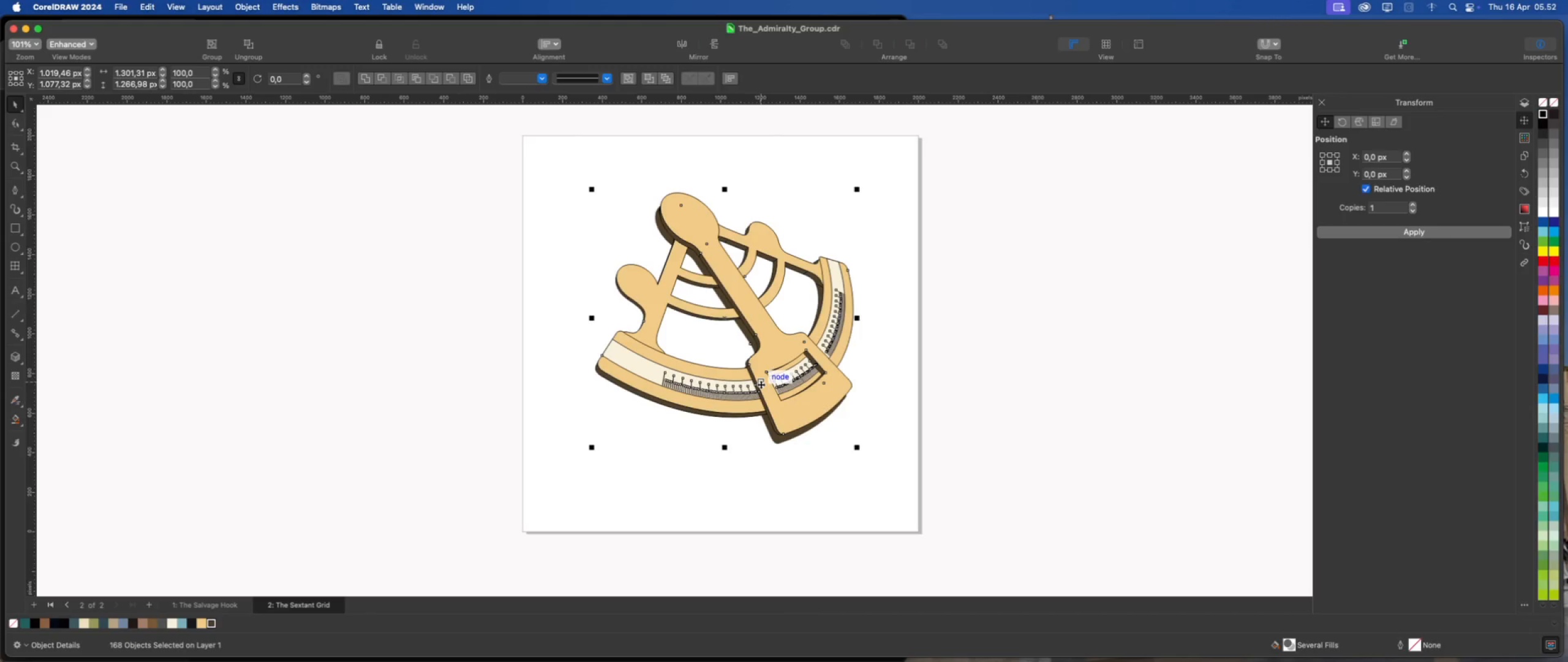 
wait(9.08)
 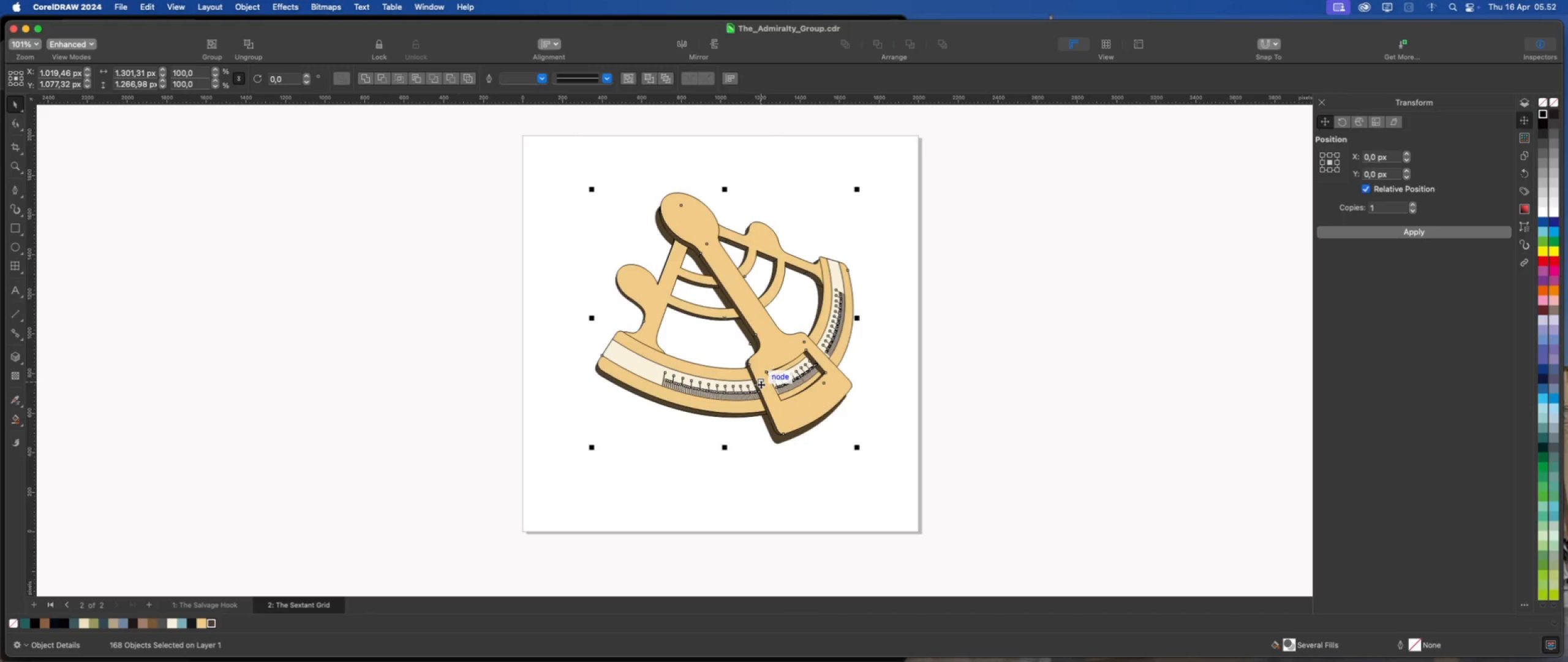 
left_click([761, 384])
 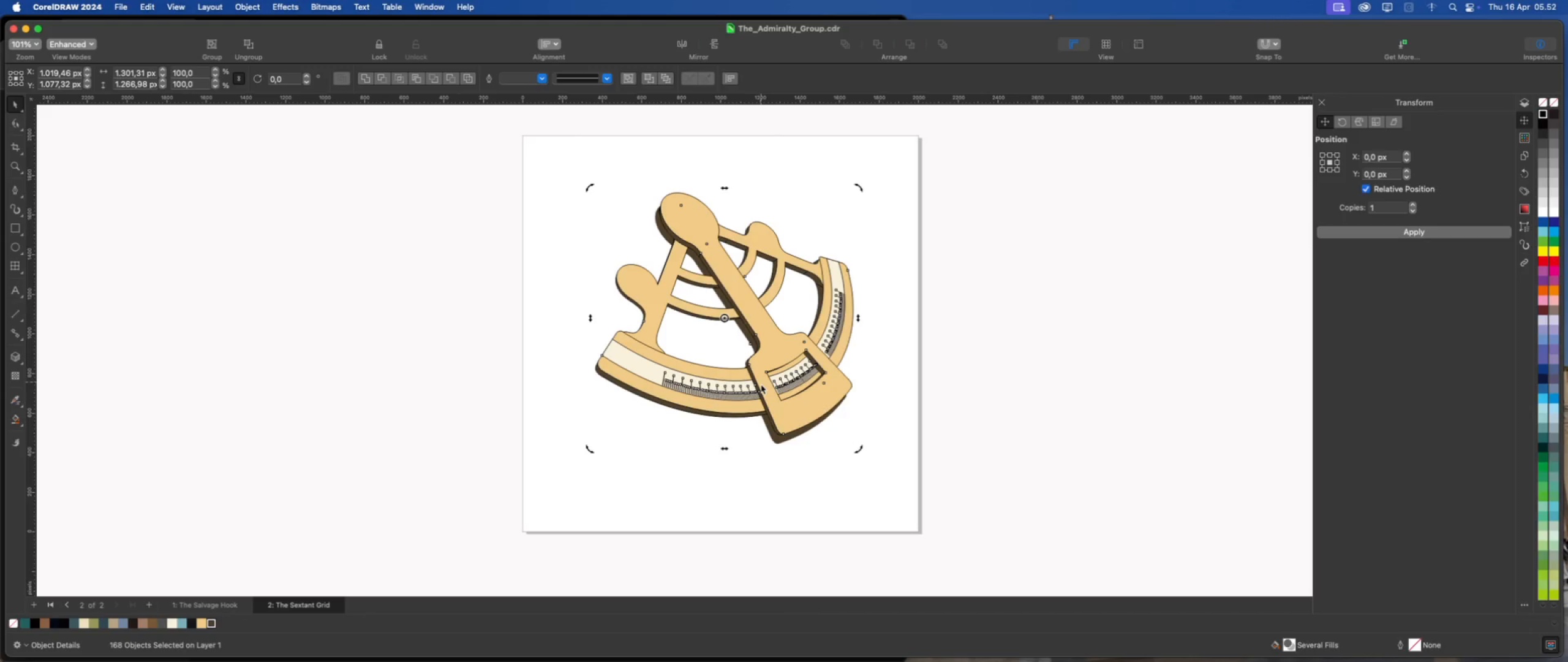 
left_click([761, 384])
 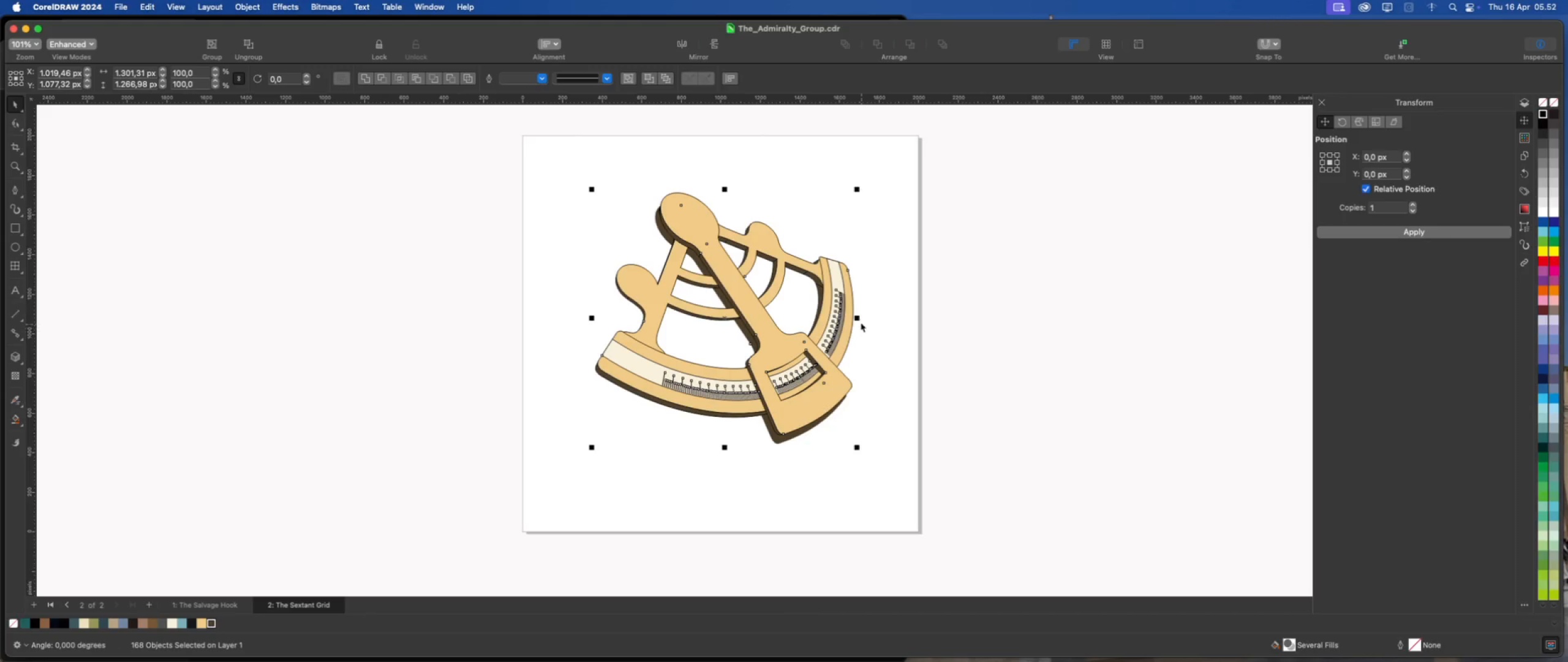 
left_click_drag(start_coordinate=[859, 319], to_coordinate=[842, 322])
 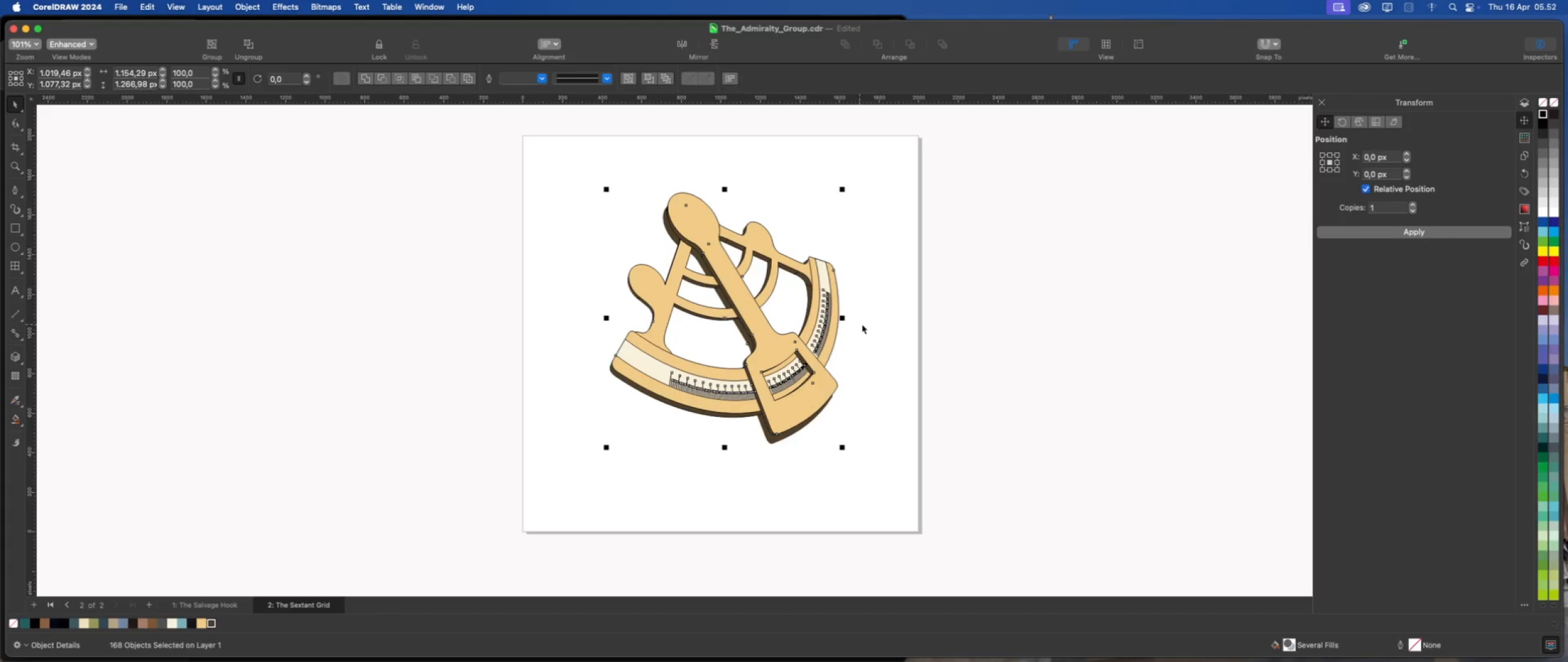 
hold_key(key=ShiftLeft, duration=2.46)
 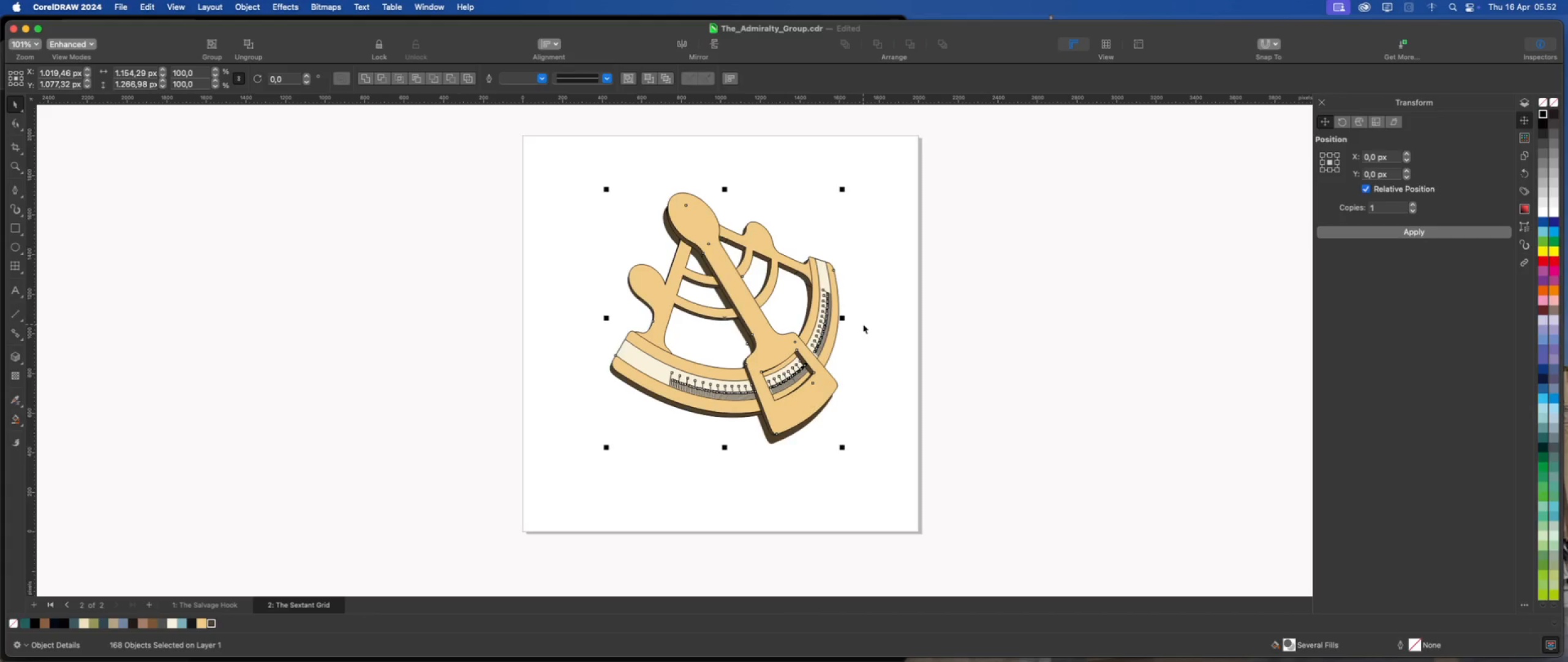 
hold_key(key=CommandLeft, duration=5.09)
 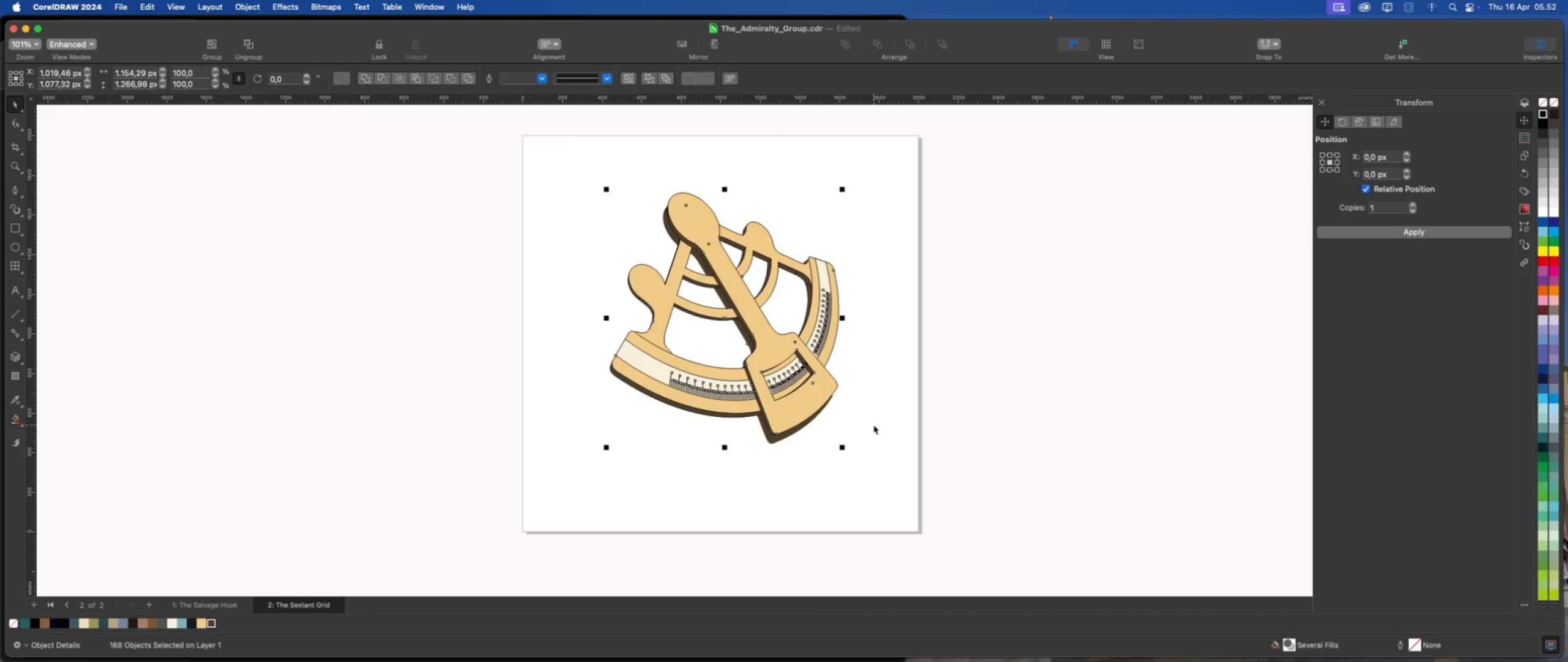 
key(Meta+Z)
 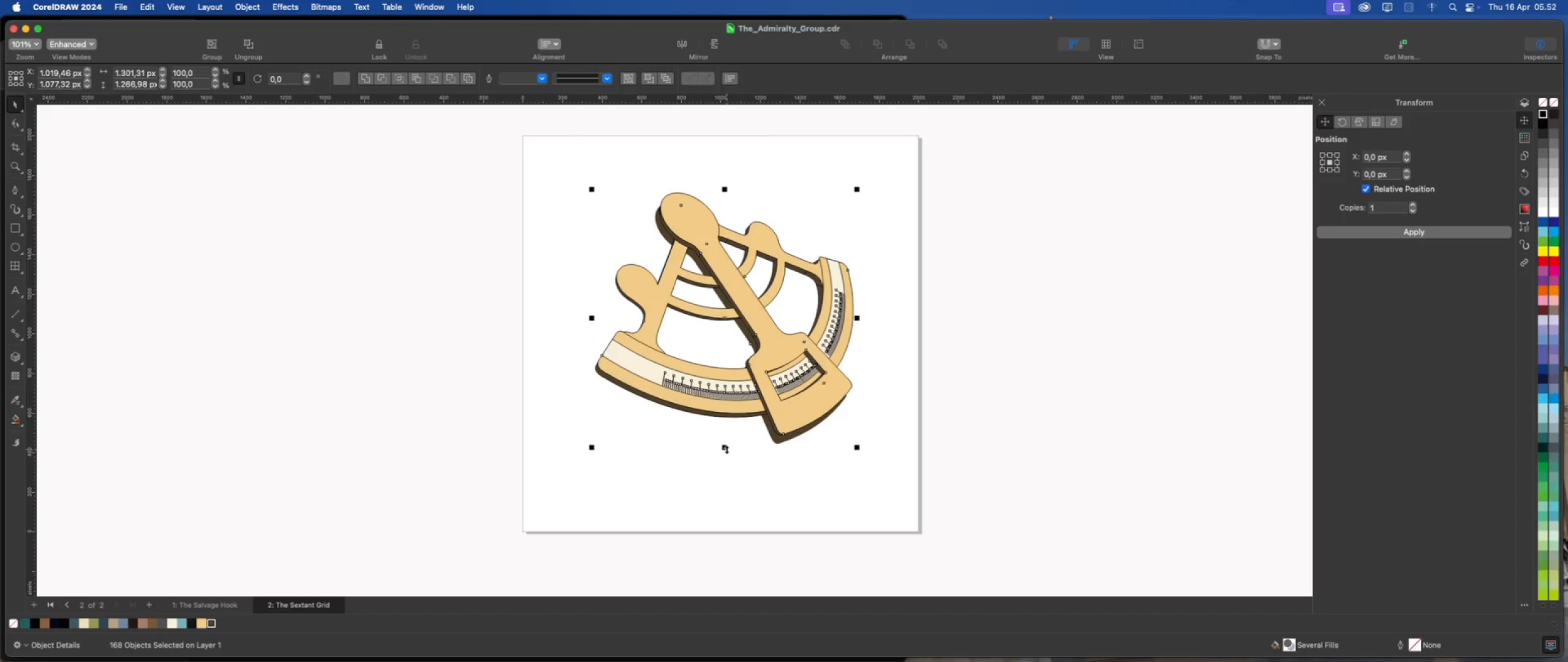 
left_click_drag(start_coordinate=[725, 449], to_coordinate=[724, 424])
 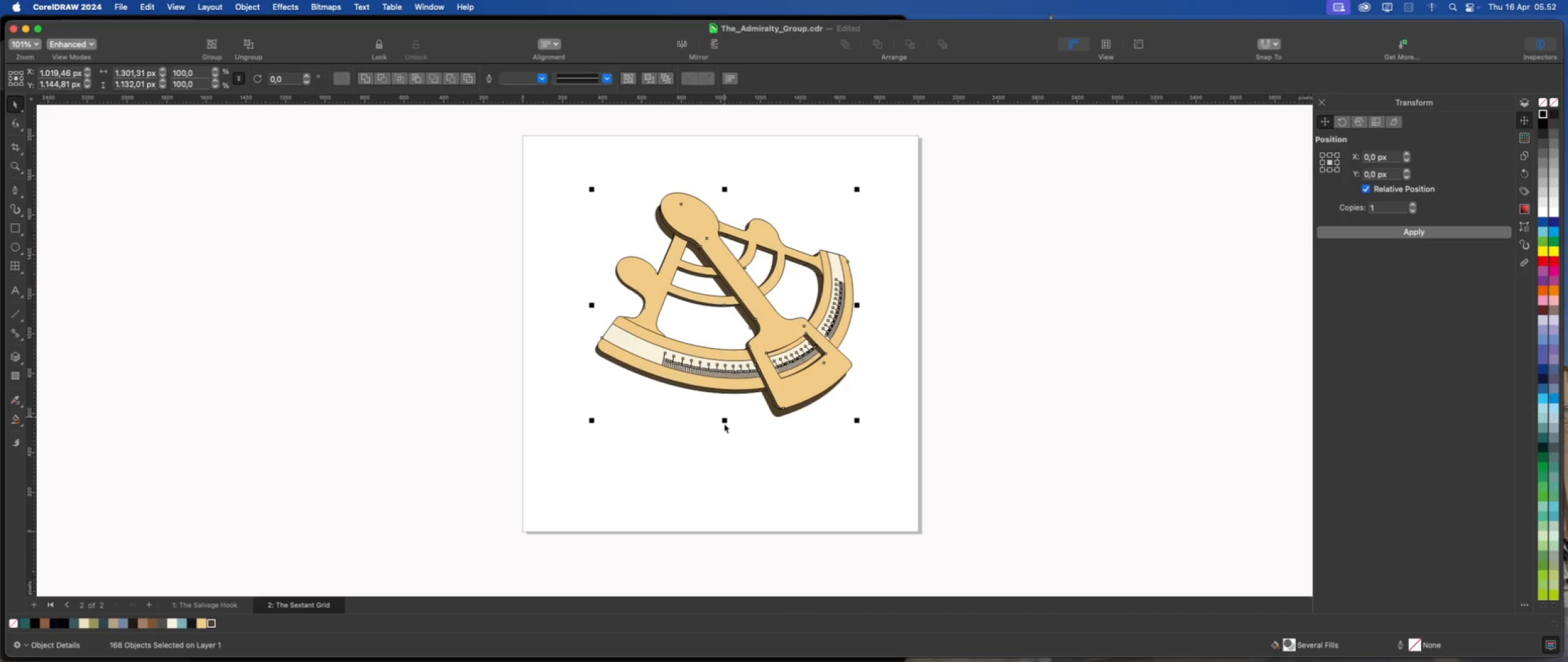 
wait(5.86)
 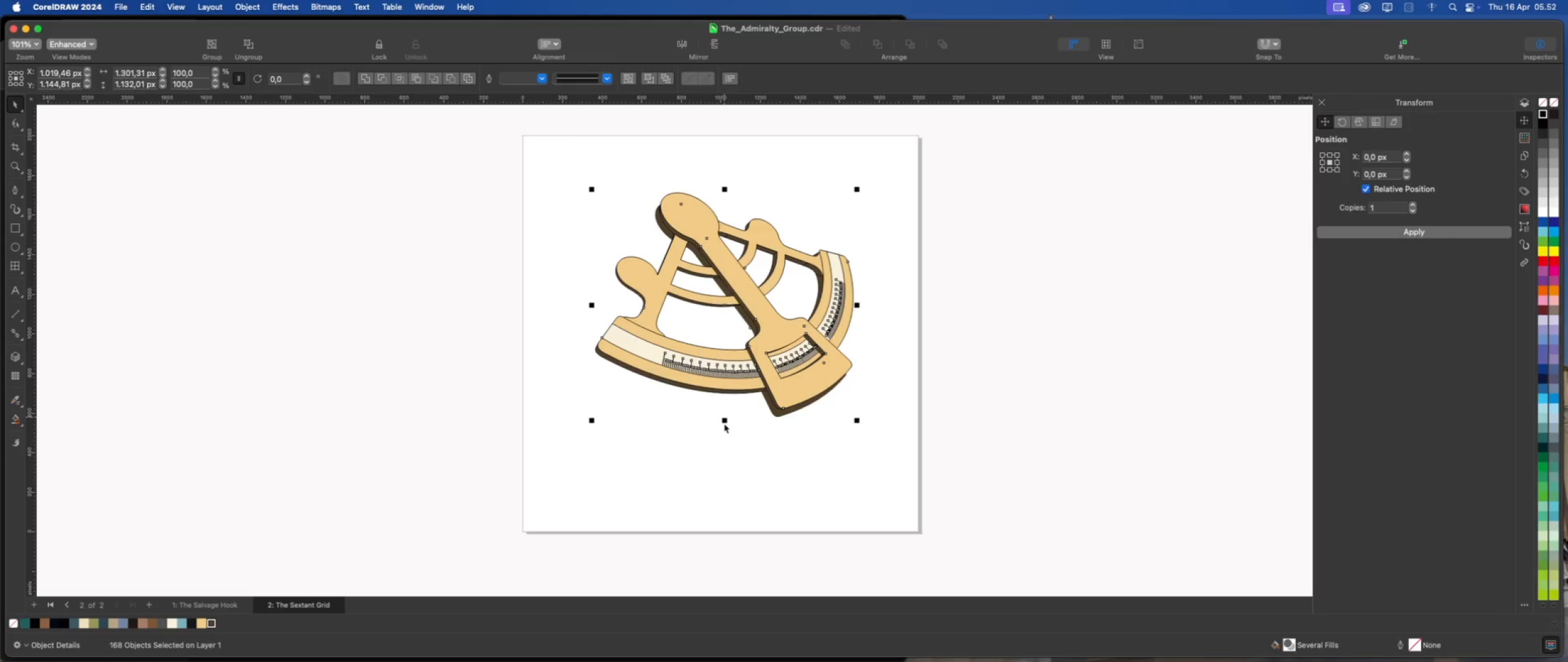 
key(Meta+Z)
 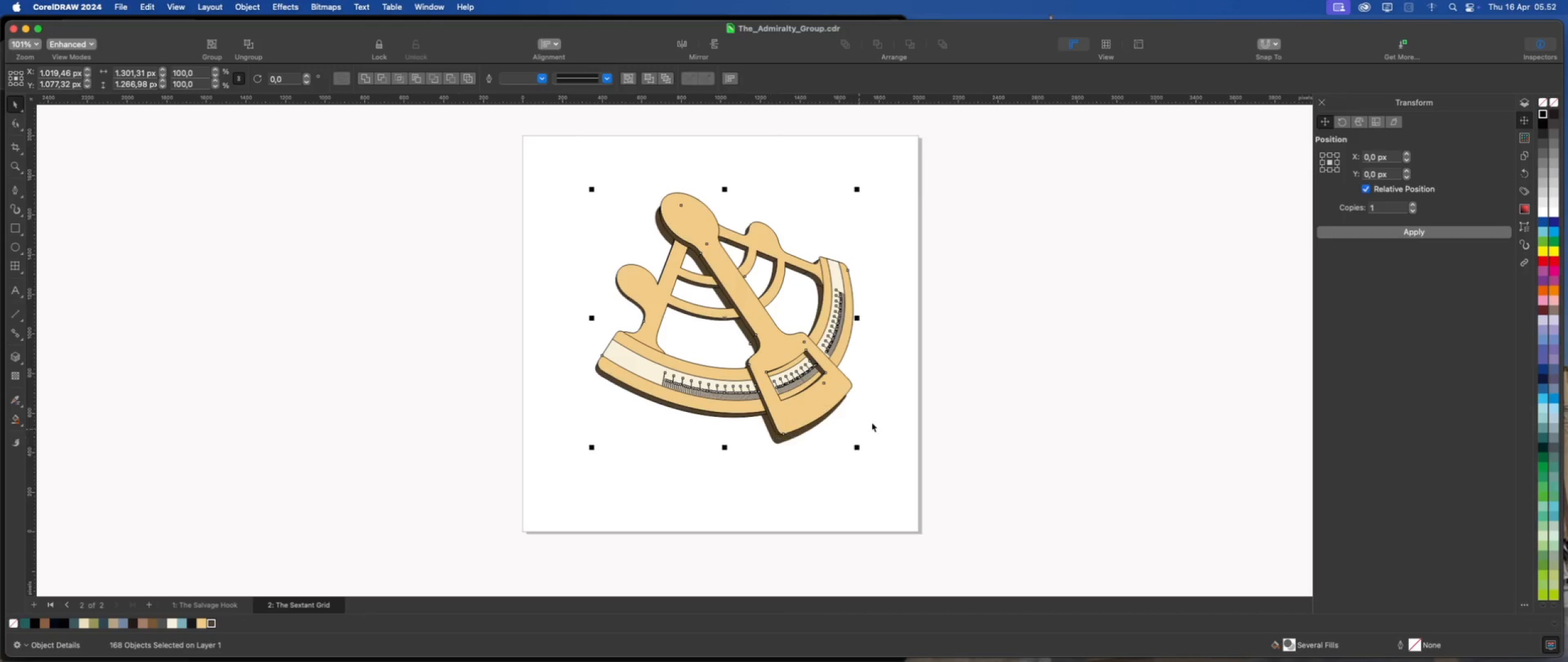 
left_click([899, 409])
 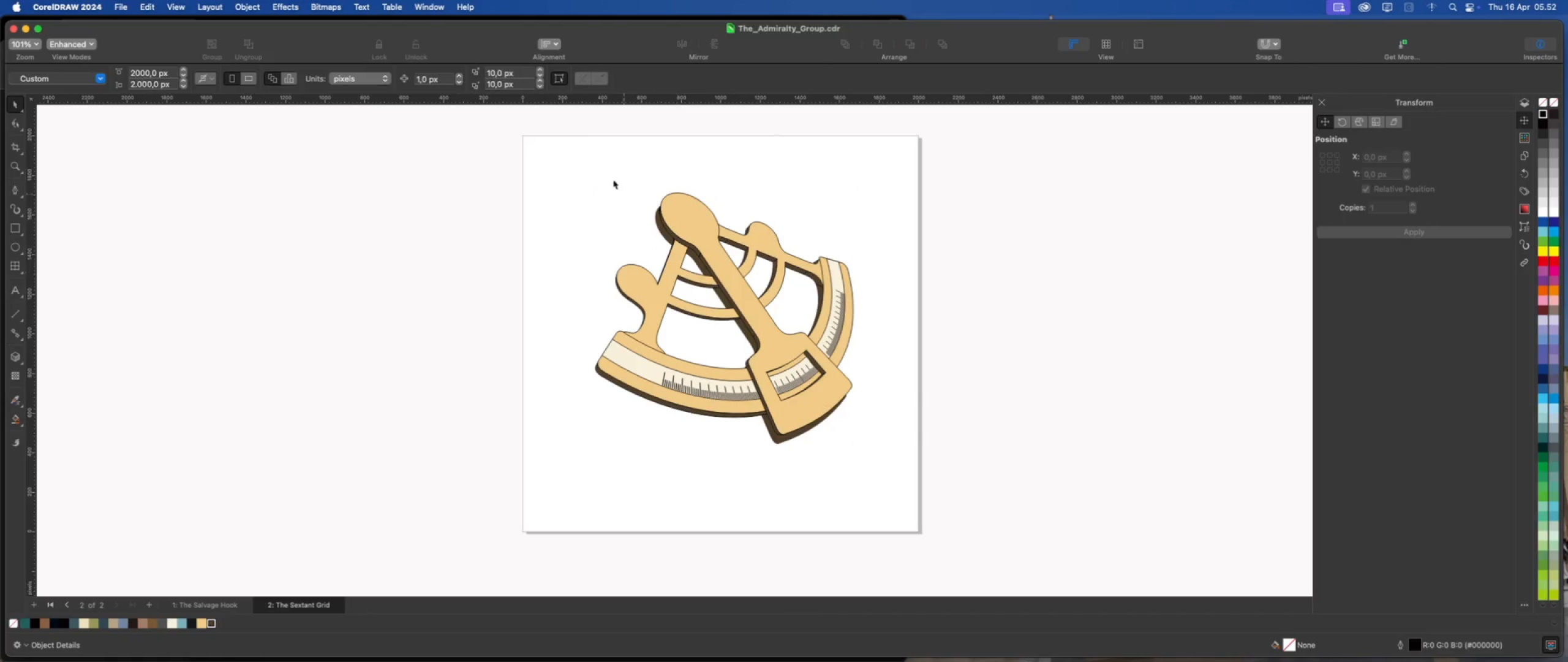 
left_click_drag(start_coordinate=[576, 143], to_coordinate=[902, 487])
 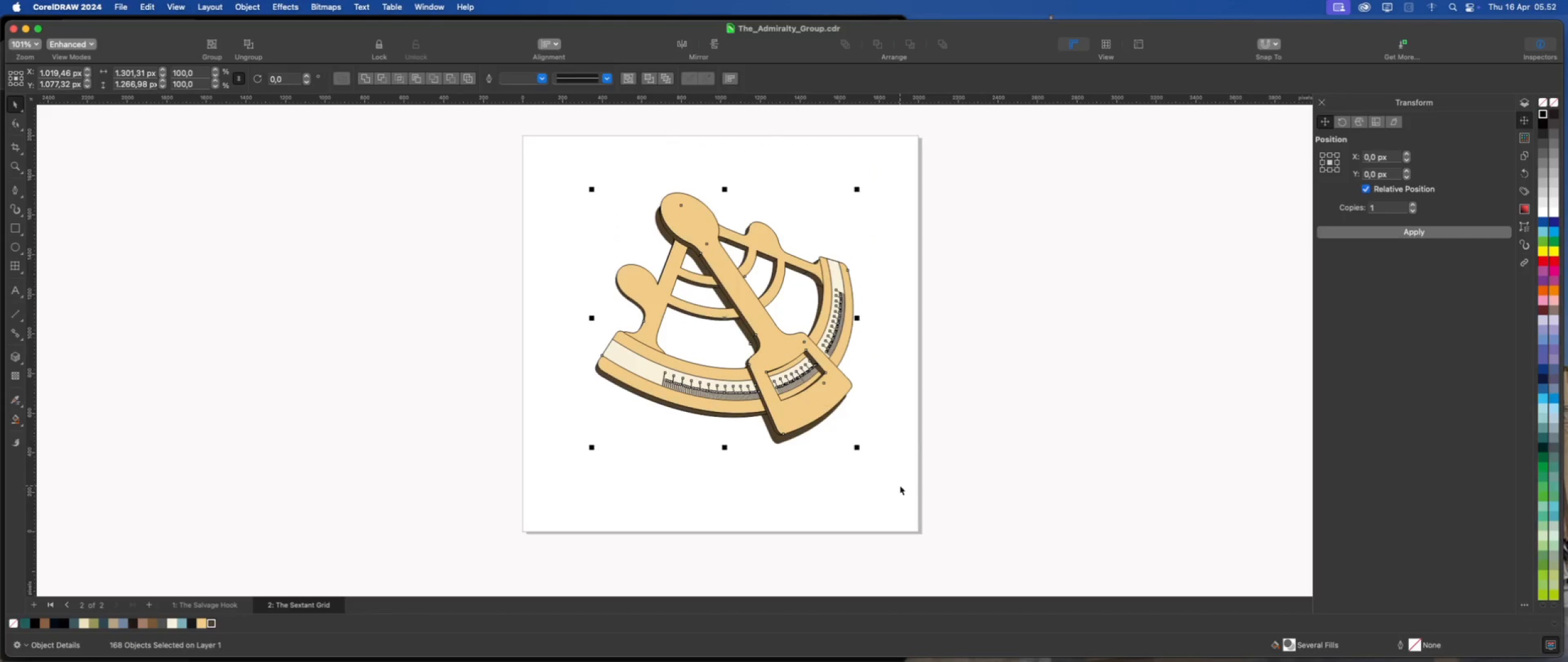 
key(Meta+G)
 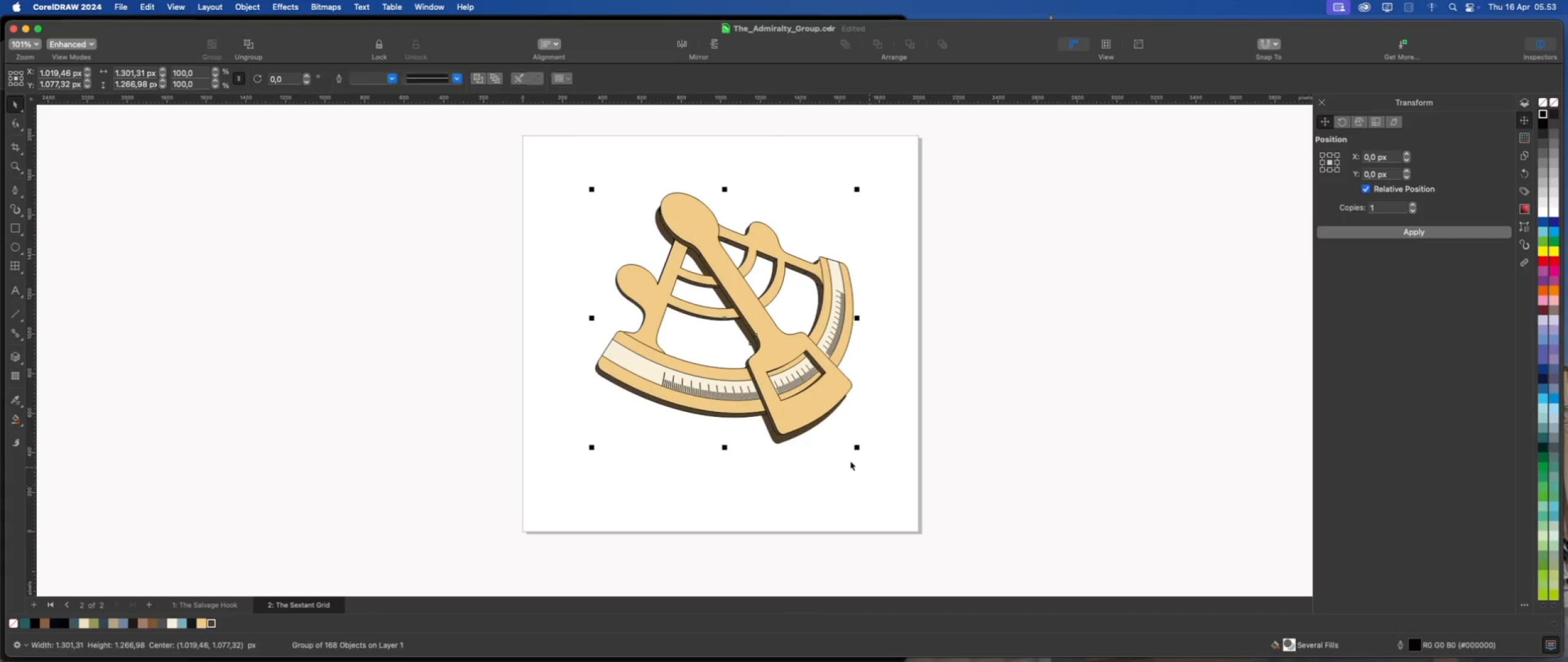 
scroll: coordinate [703, 356], scroll_direction: none, amount: 0.0
 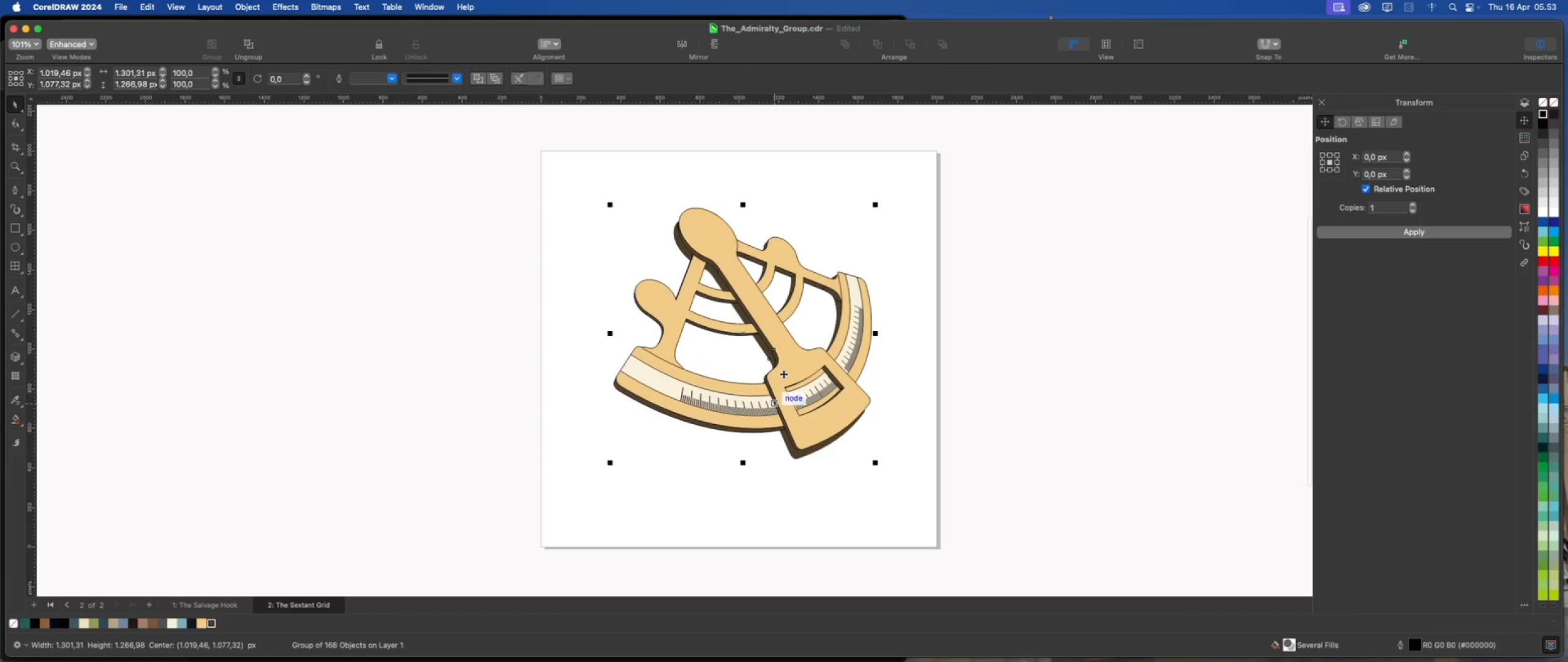 
left_click_drag(start_coordinate=[786, 370], to_coordinate=[772, 383])
 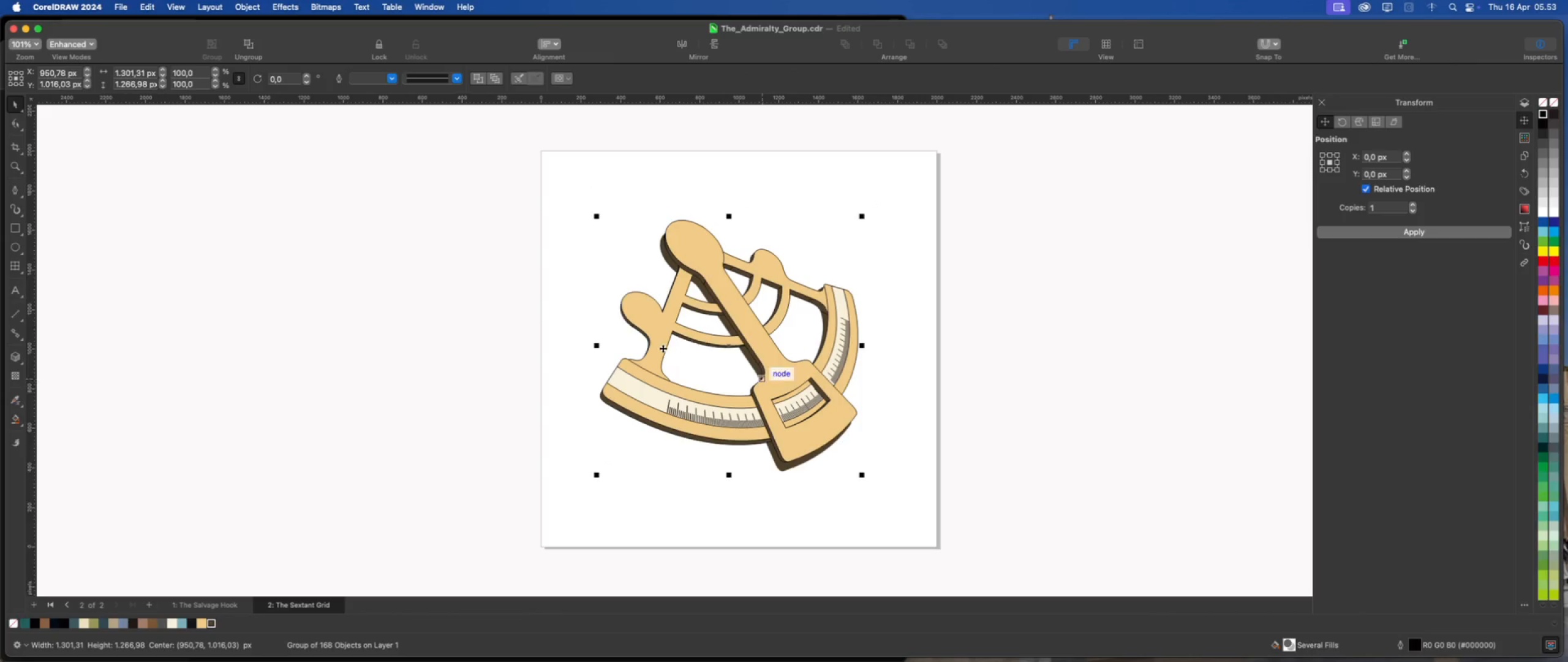 
scroll: coordinate [663, 348], scroll_direction: up, amount: 1.0
 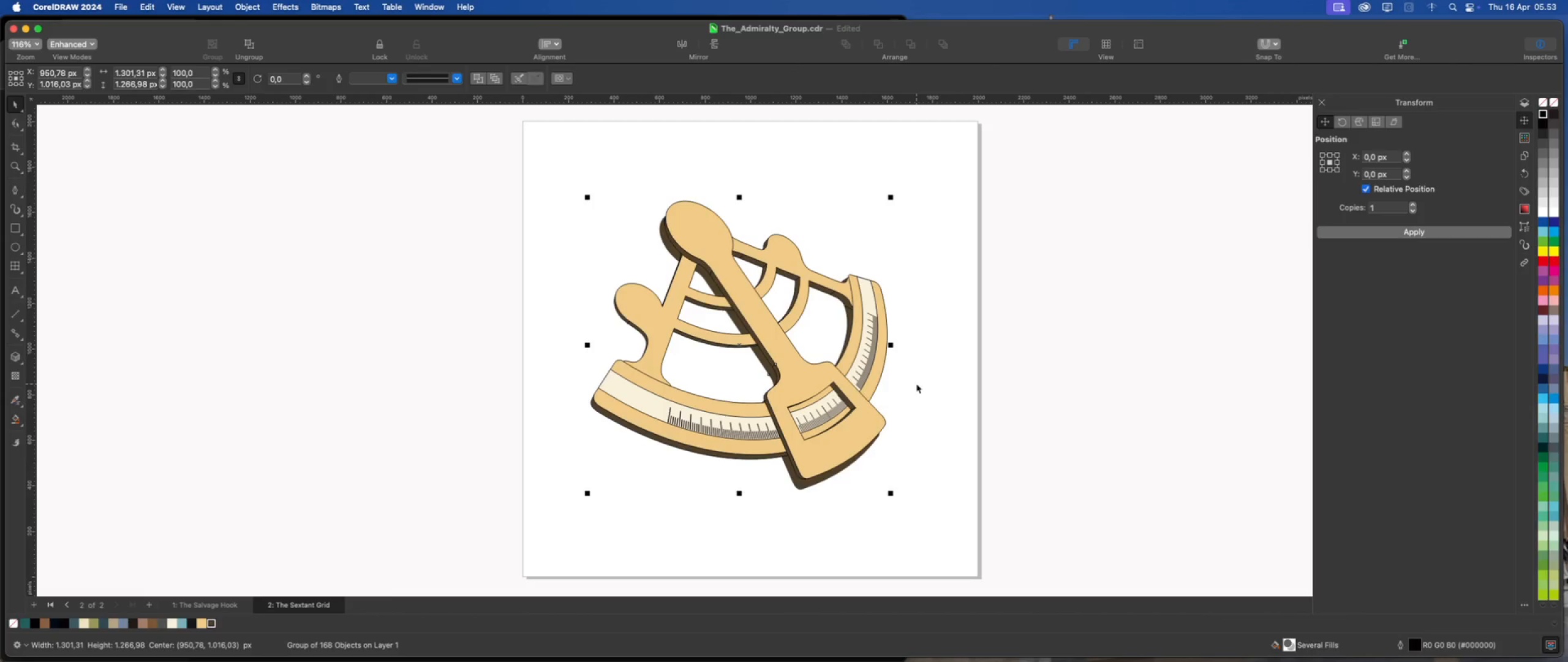 
key(Shift+P)
 